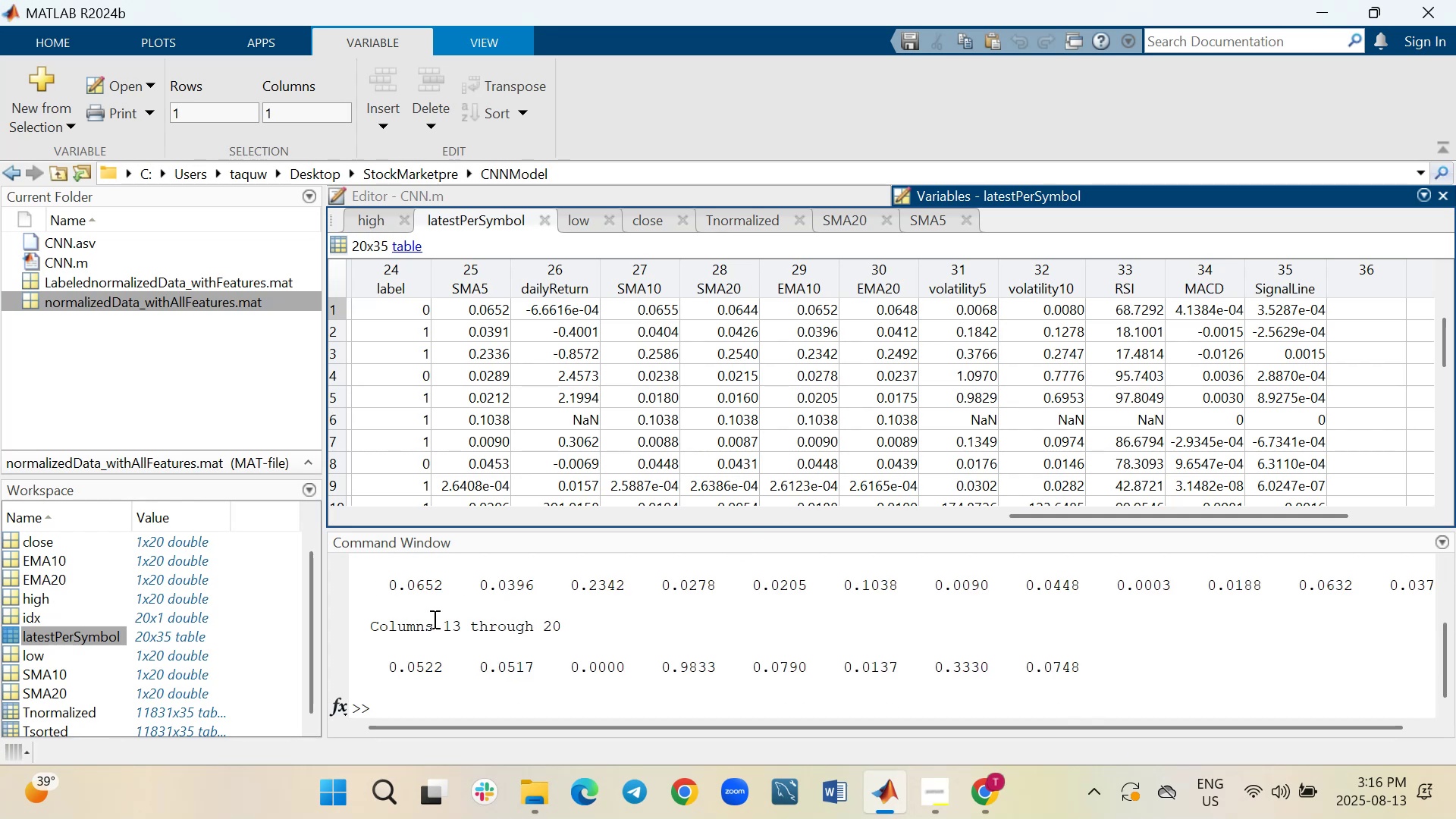 
mouse_move([52, 634])
 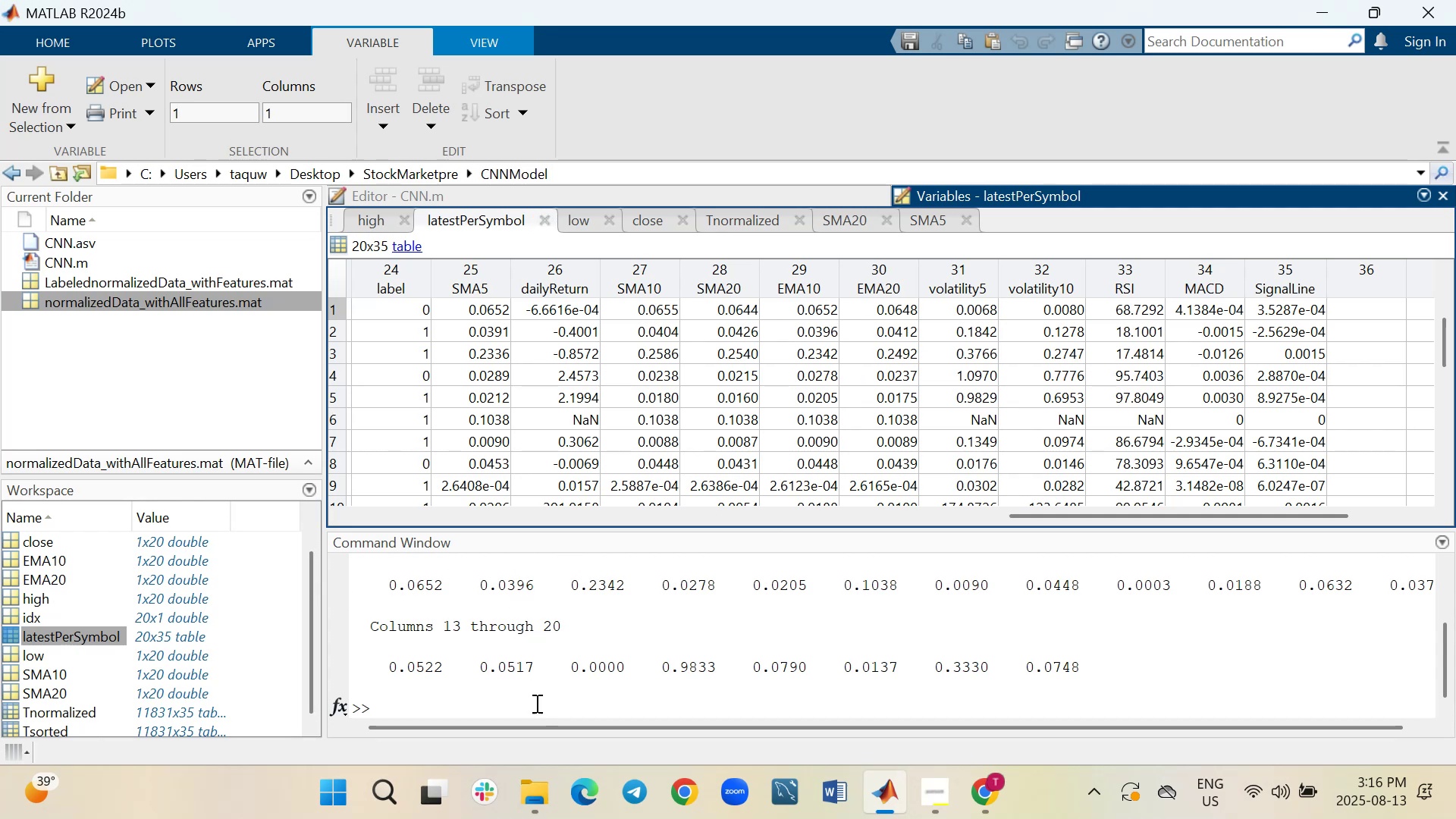 
wait(8.38)
 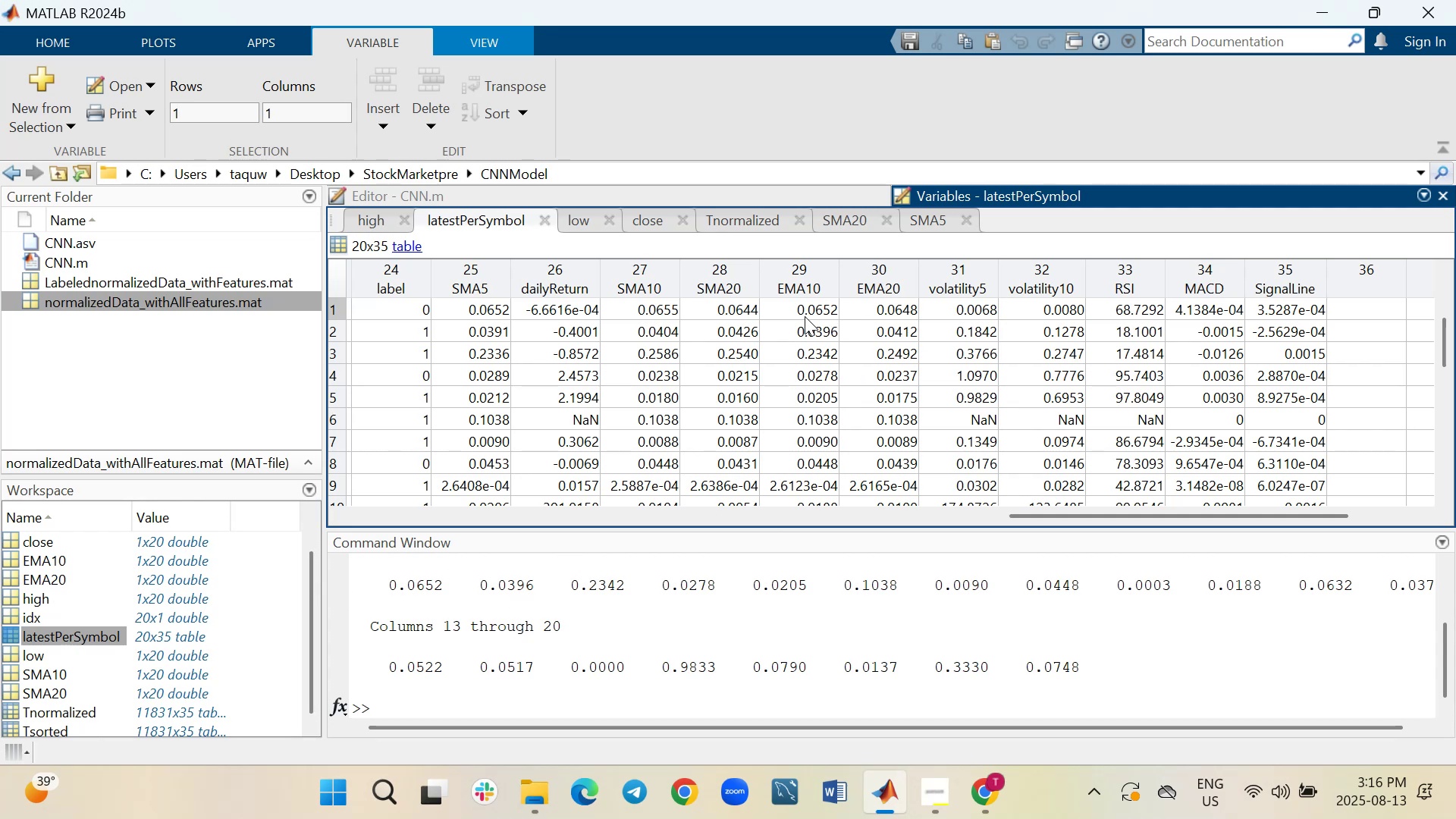 
type(EMA20)
 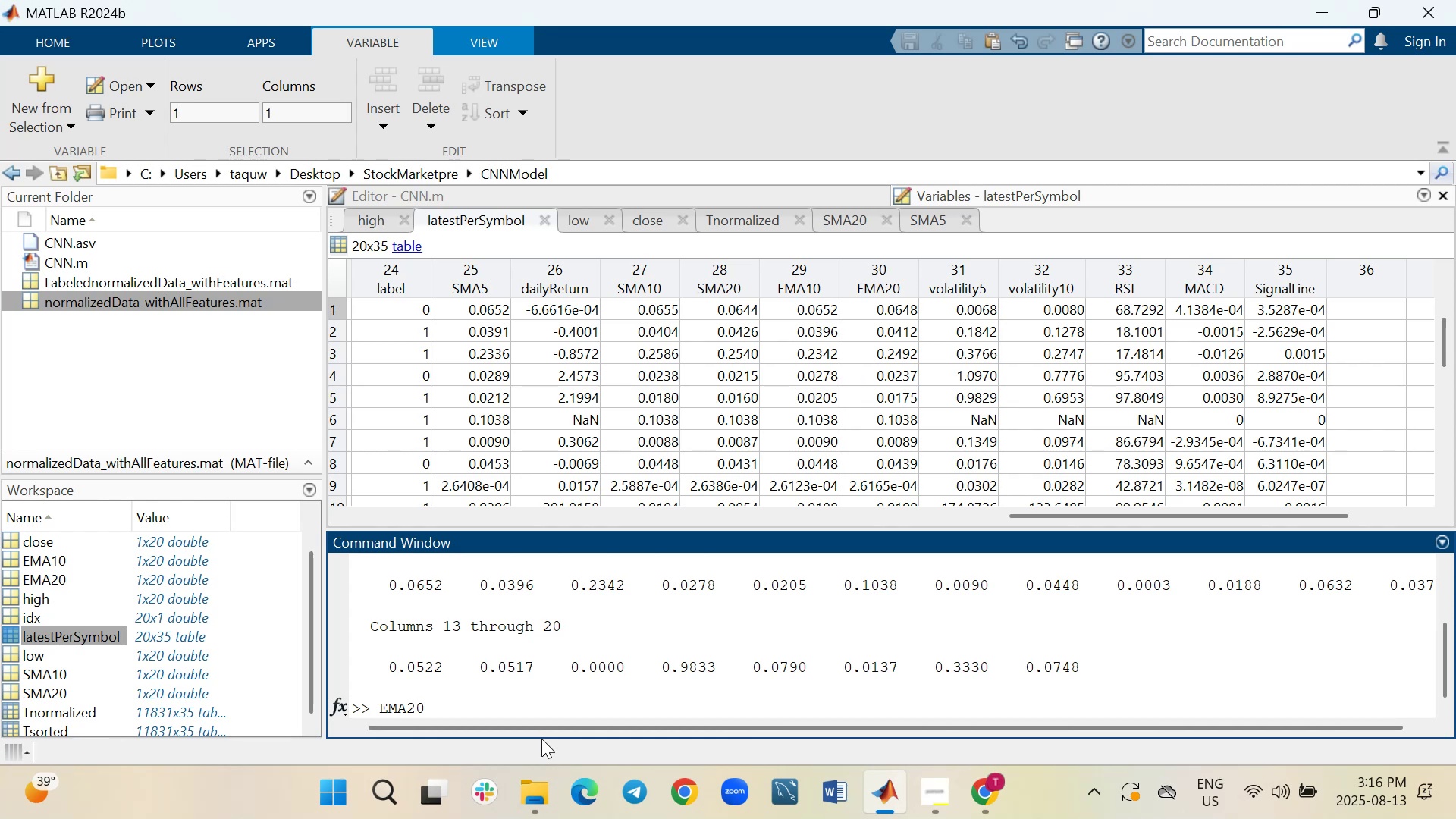 
key(Enter)
 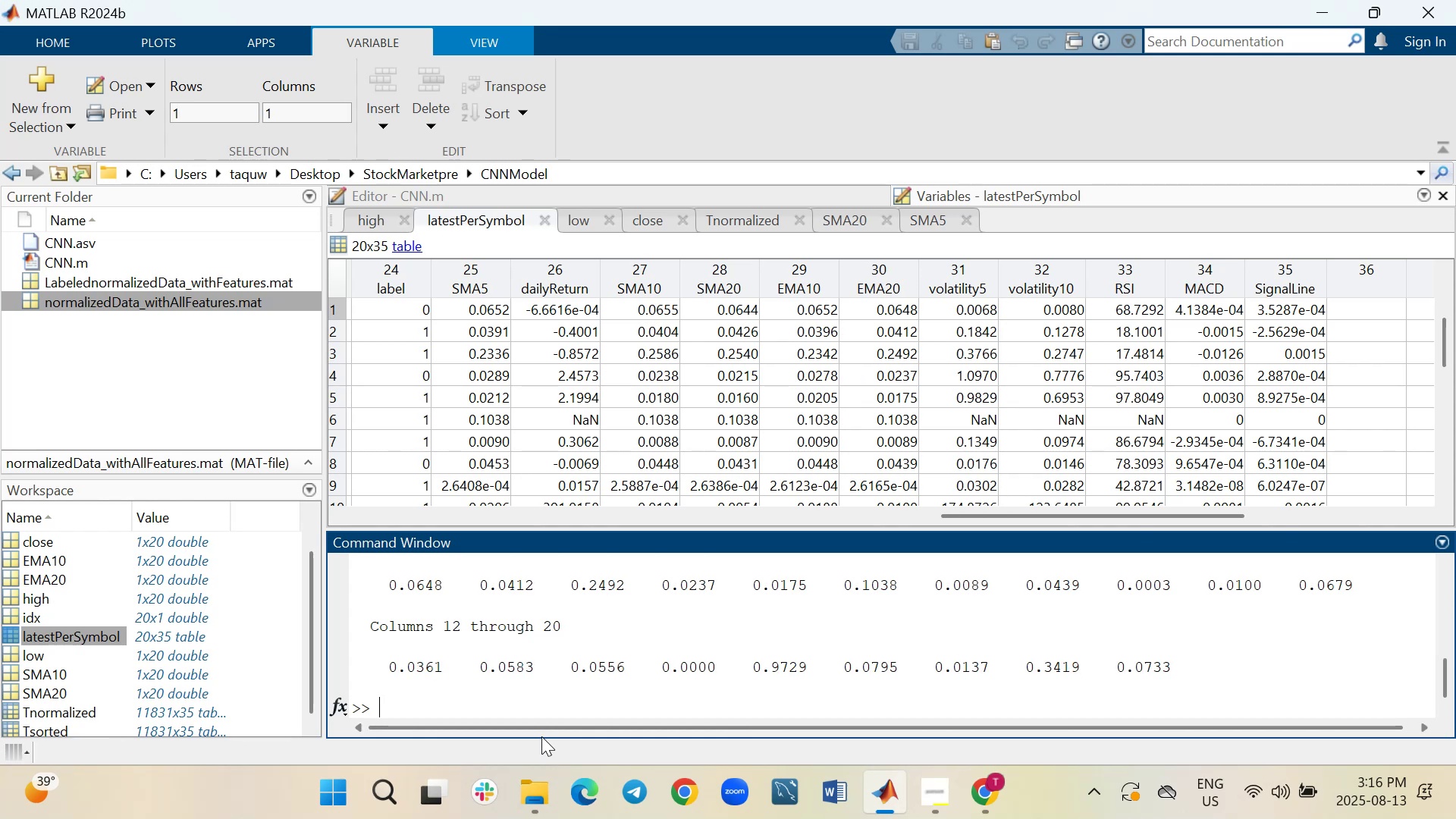 
scroll: coordinate [573, 657], scroll_direction: up, amount: 1.0
 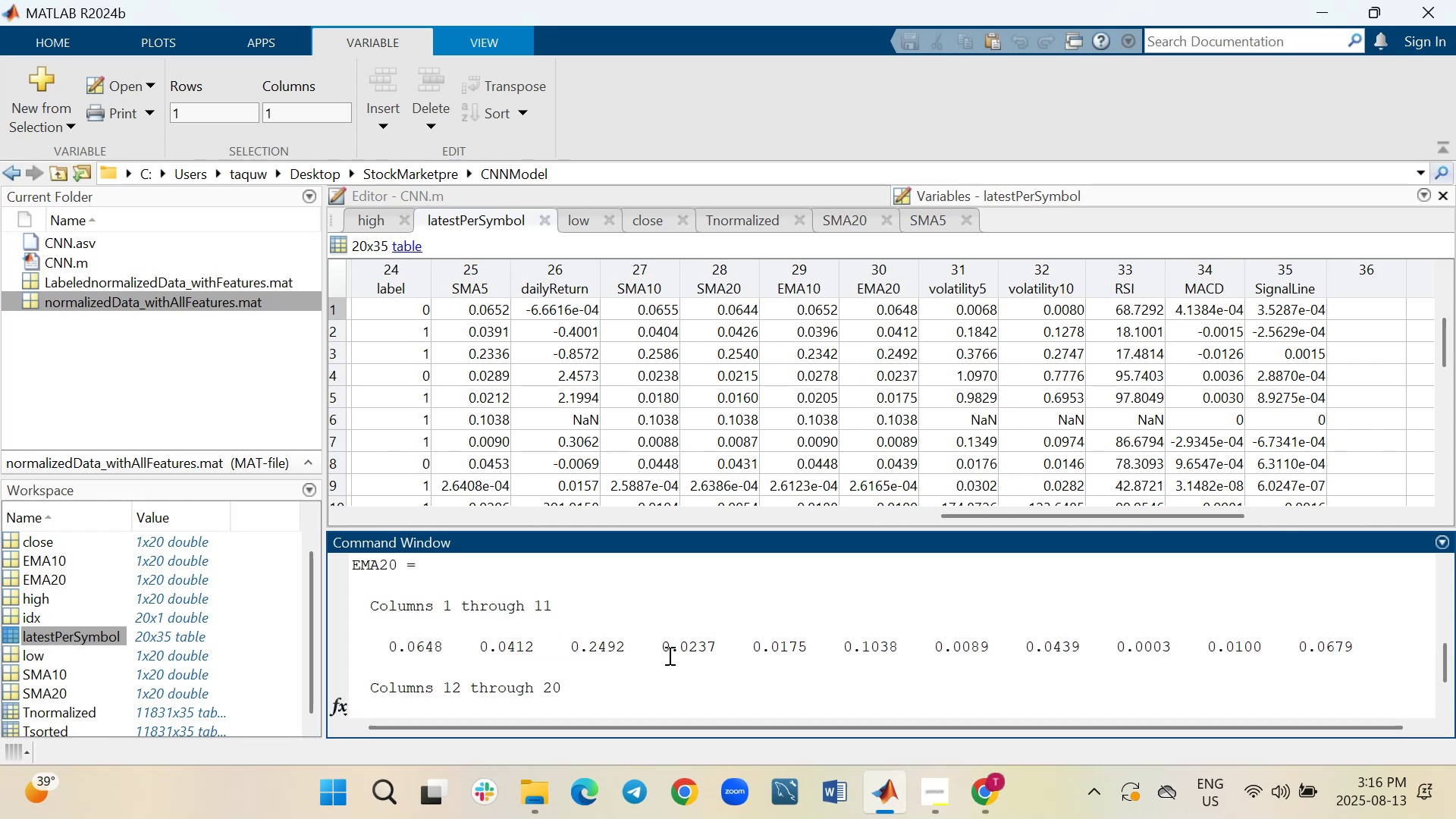 
wait(10.67)
 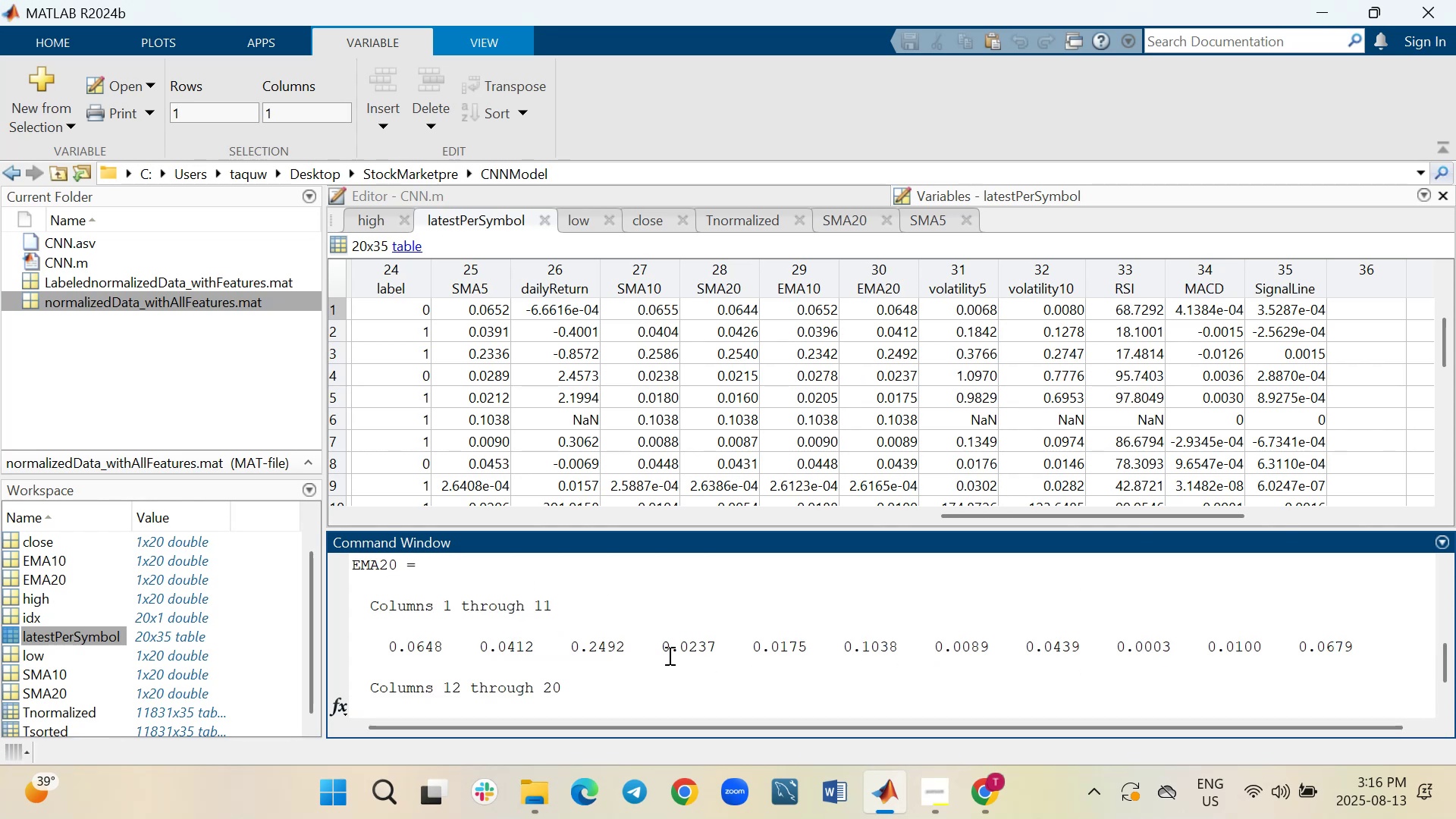 
scroll: coordinate [1092, 654], scroll_direction: down, amount: 1.0
 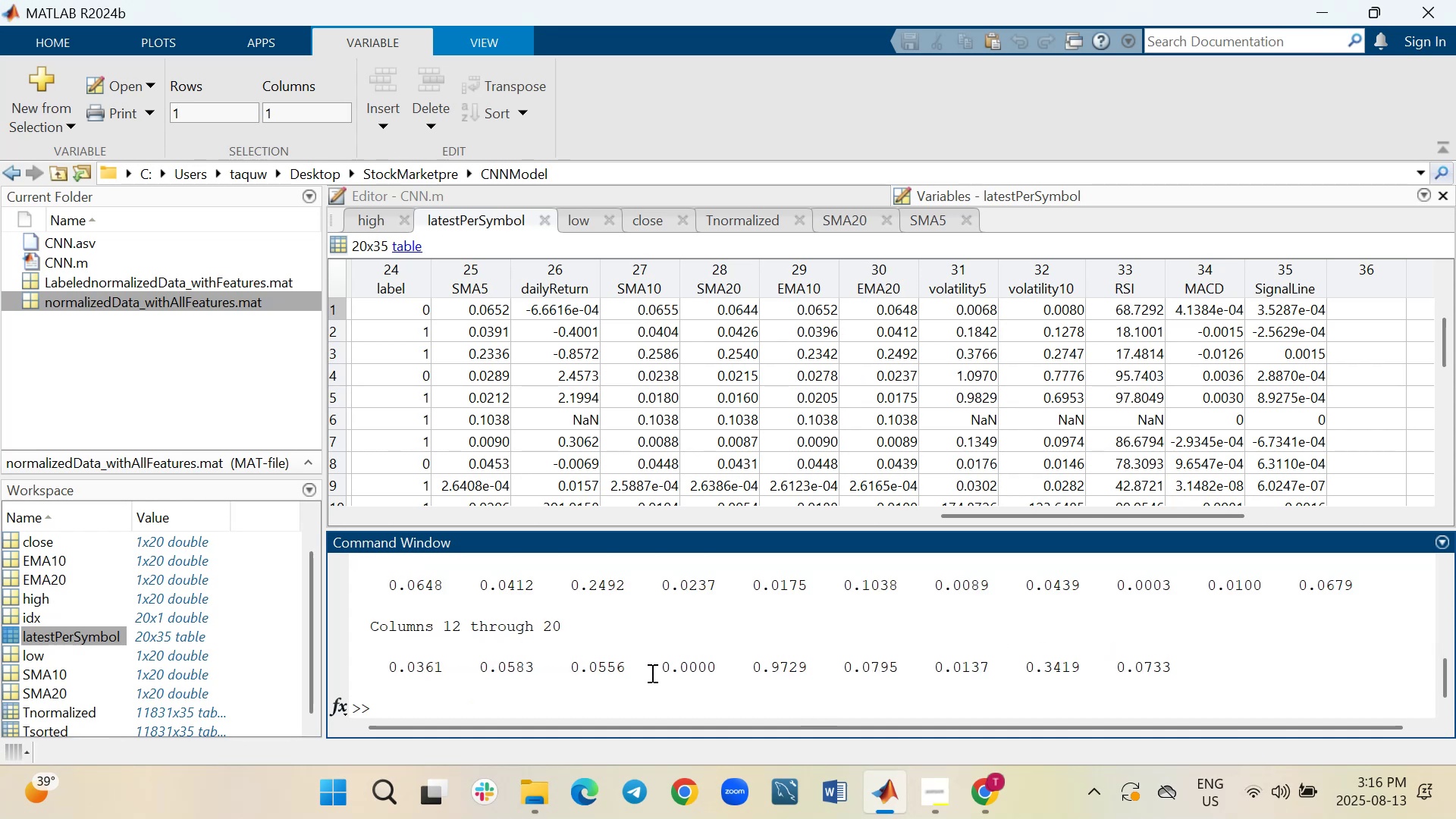 
wait(10.95)
 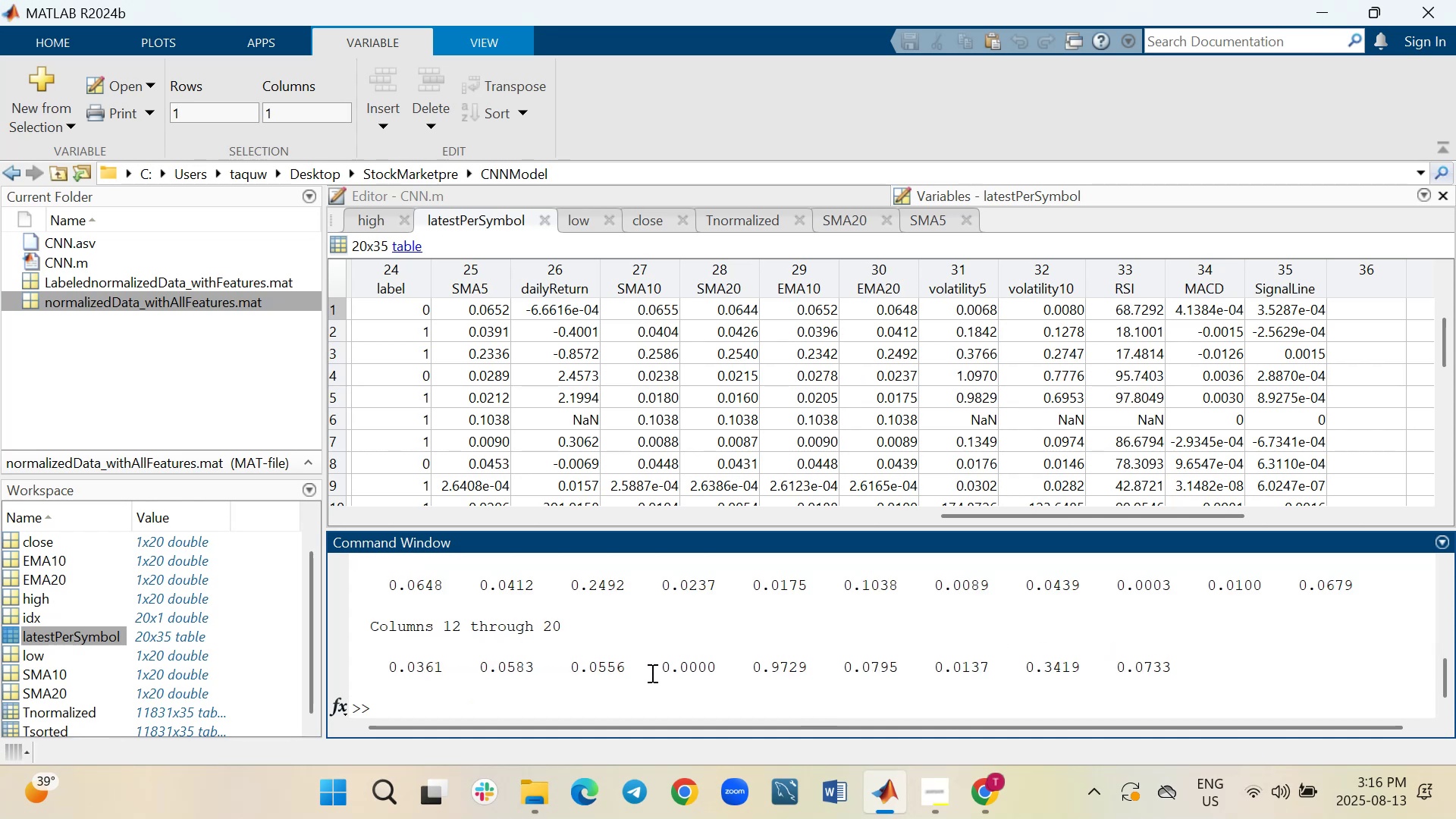 
scroll: coordinate [972, 673], scroll_direction: up, amount: 1.0
 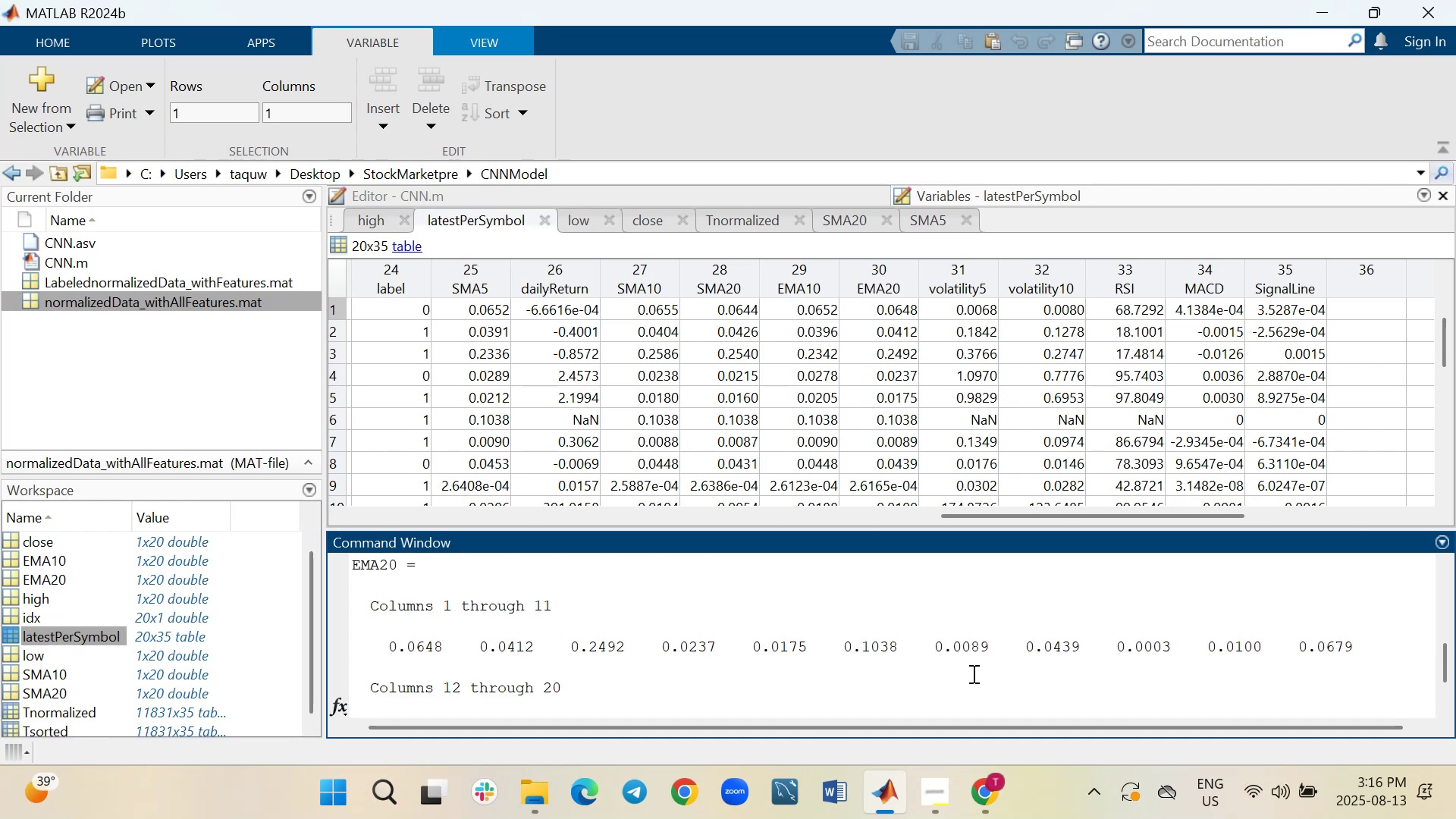 
scroll: coordinate [972, 673], scroll_direction: down, amount: 1.0
 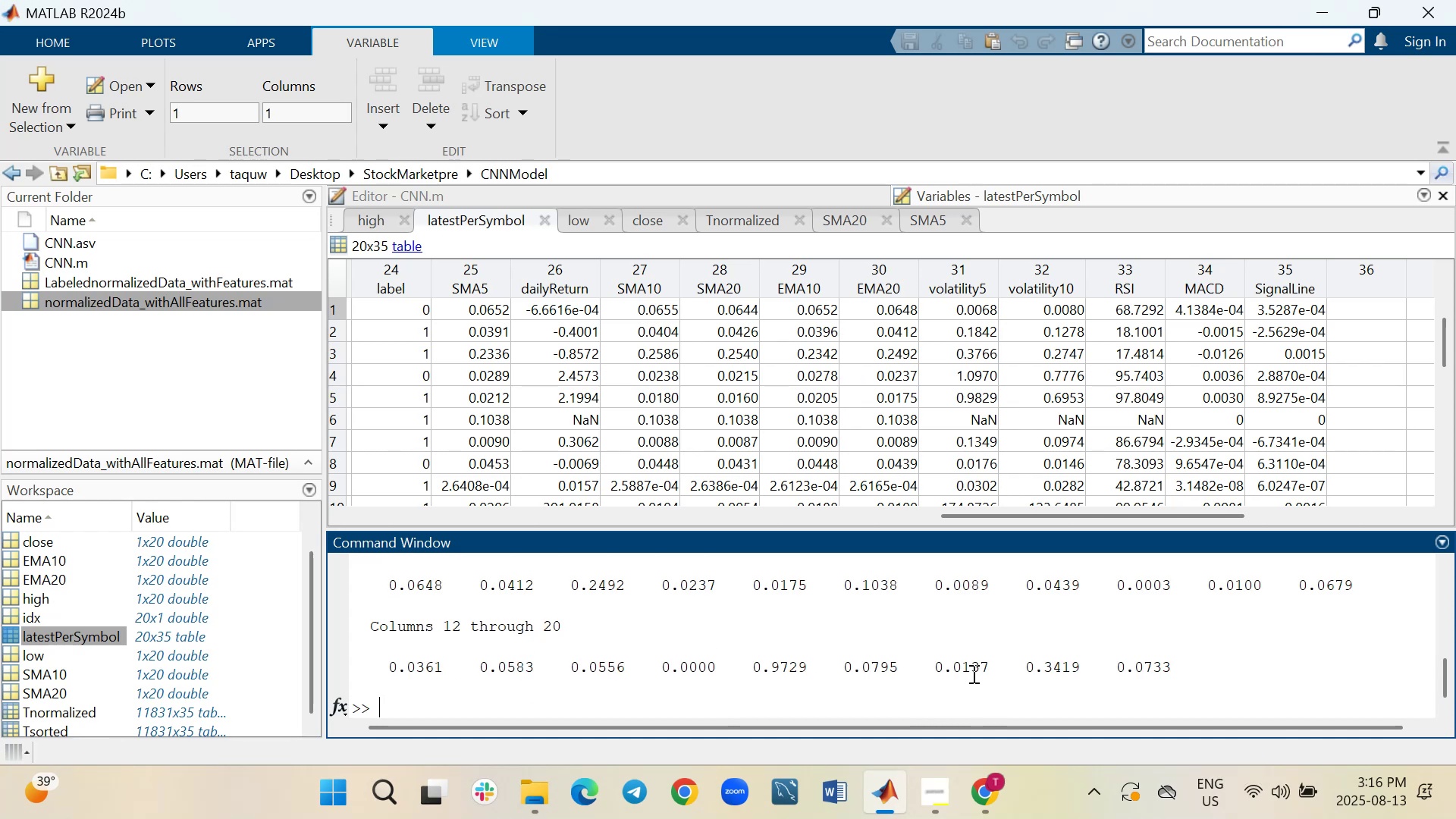 
scroll: coordinate [972, 673], scroll_direction: none, amount: 0.0
 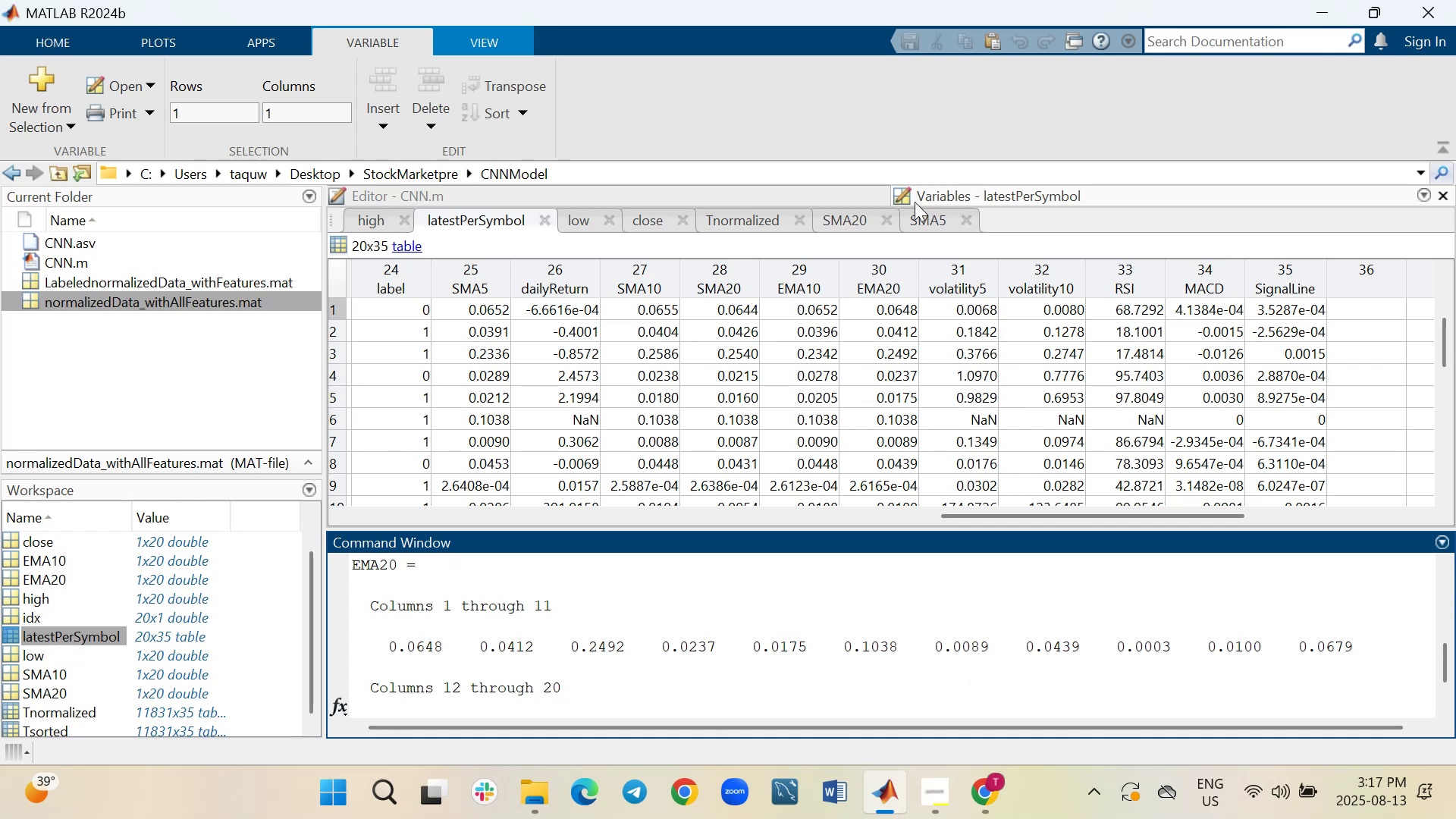 
left_click([967, 215])
 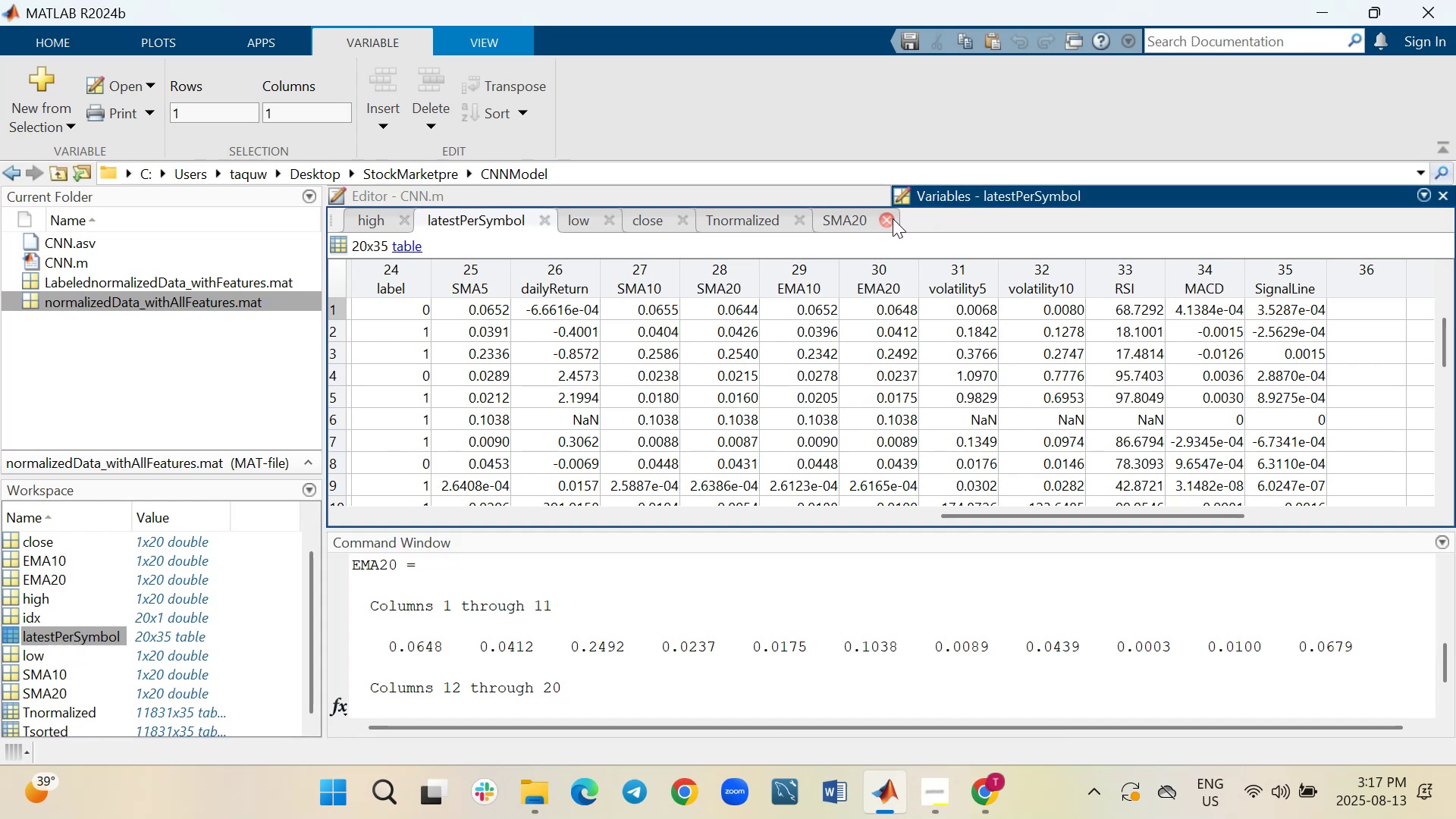 
left_click([893, 218])
 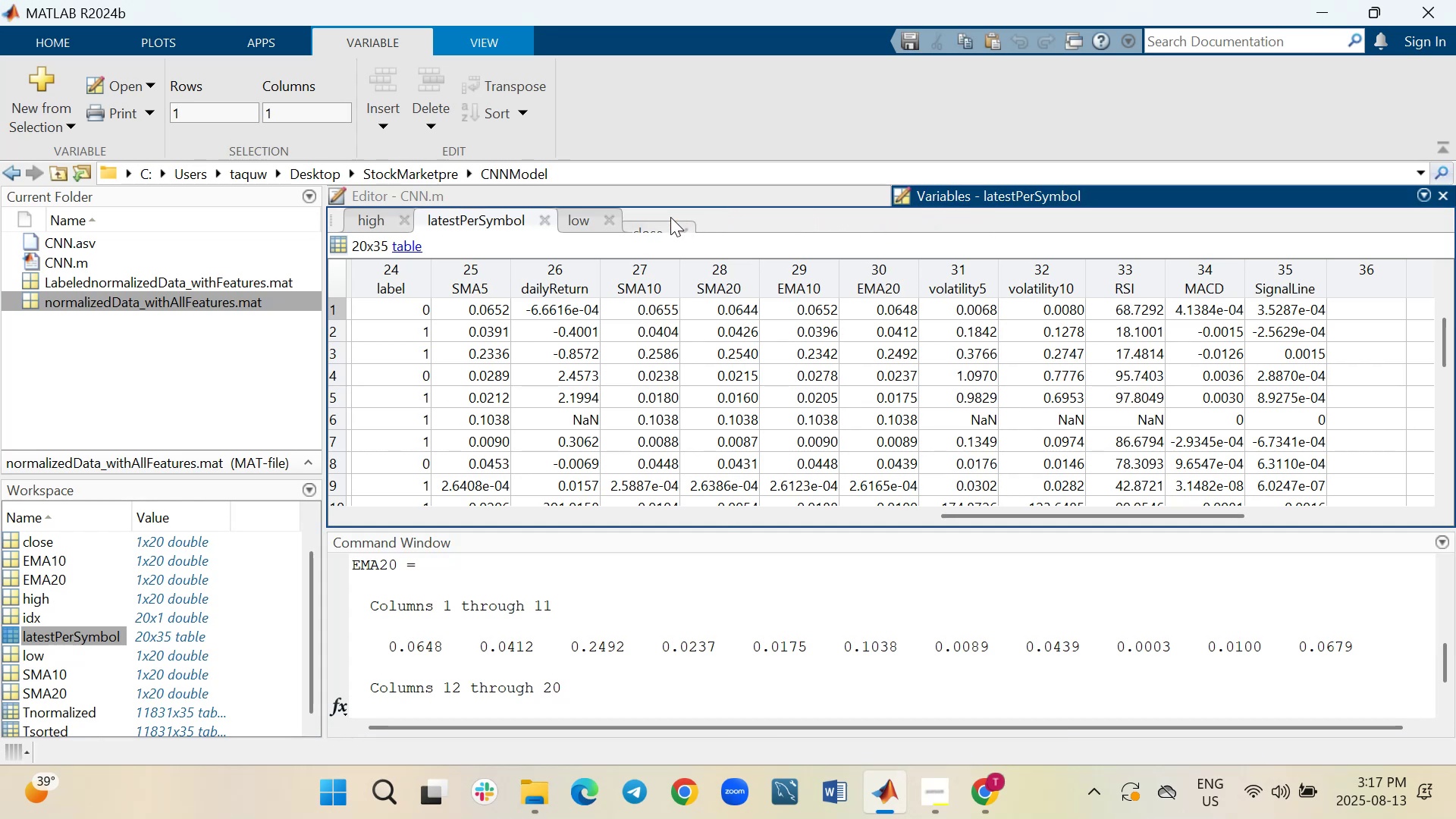 
left_click([612, 223])
 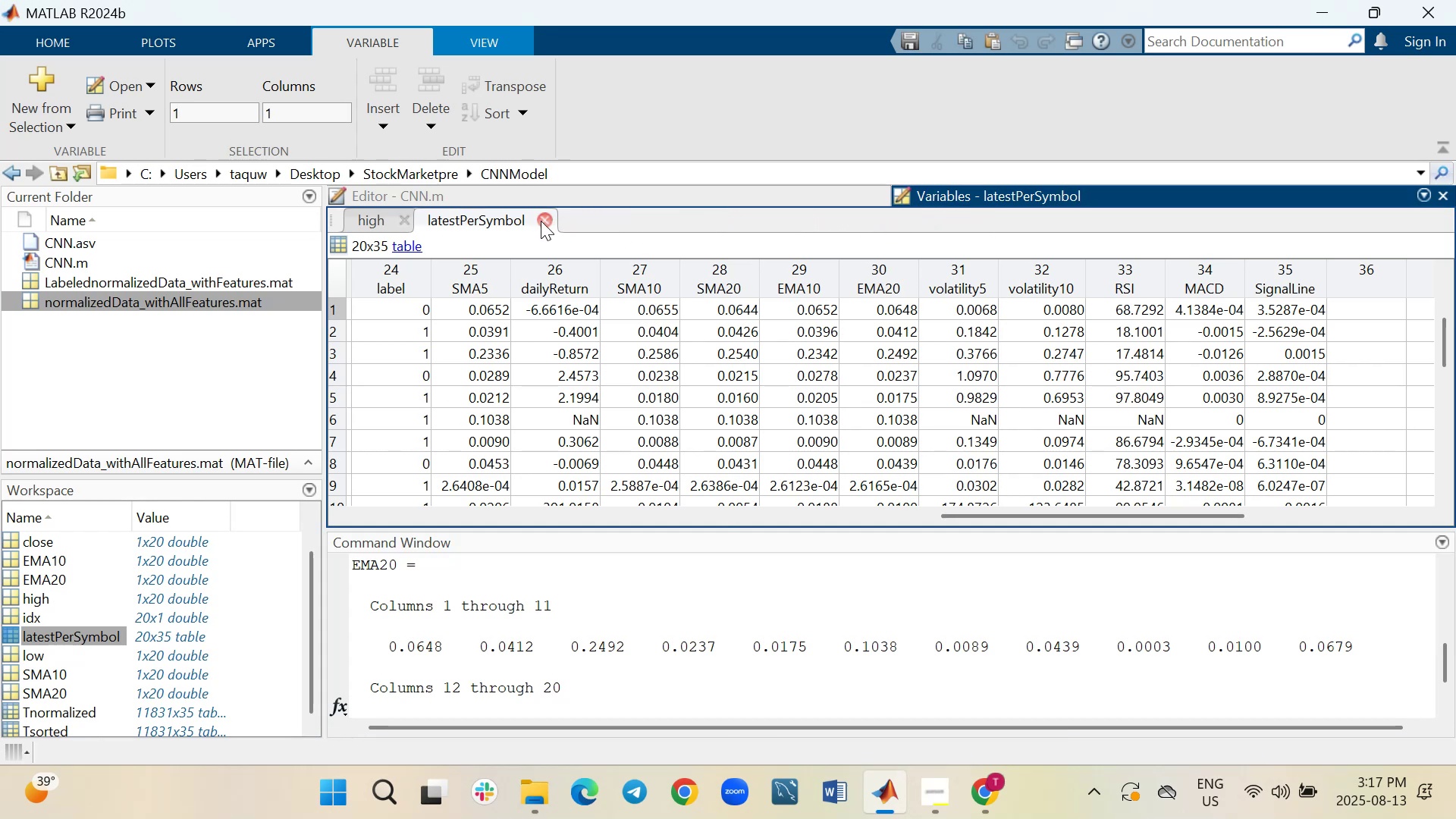 
left_click([541, 221])
 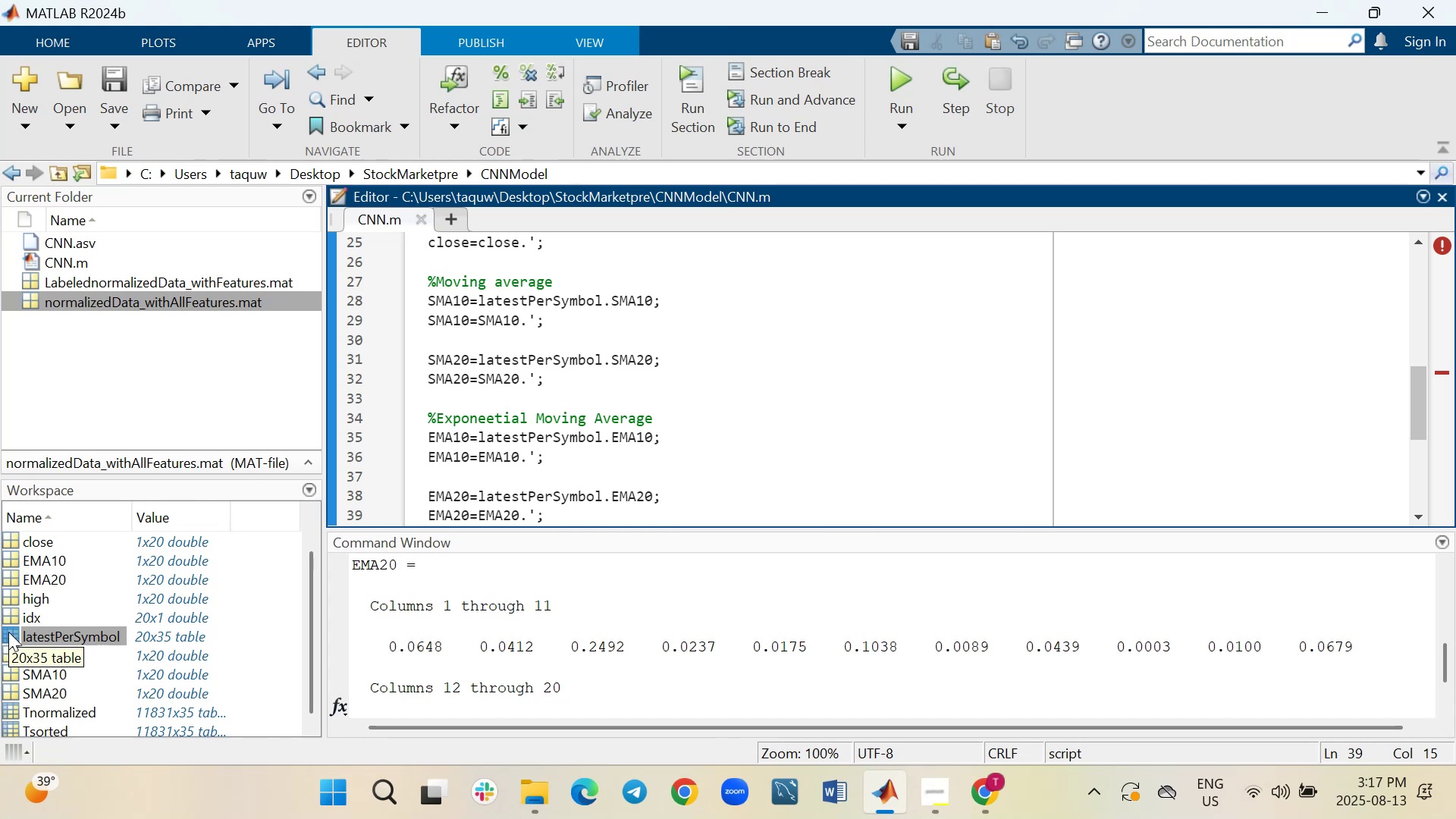 
double_click([8, 632])
 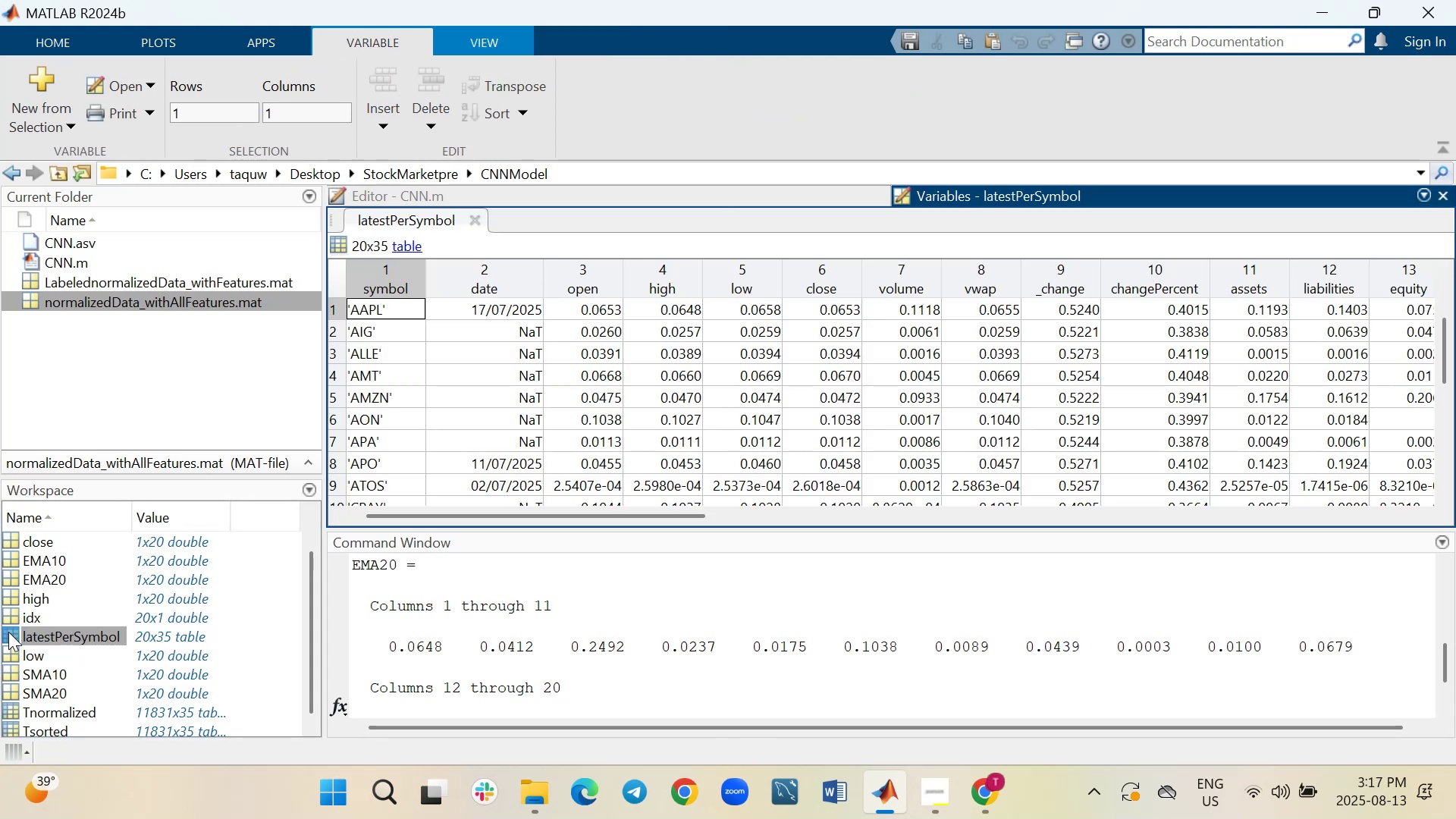 
wait(11.59)
 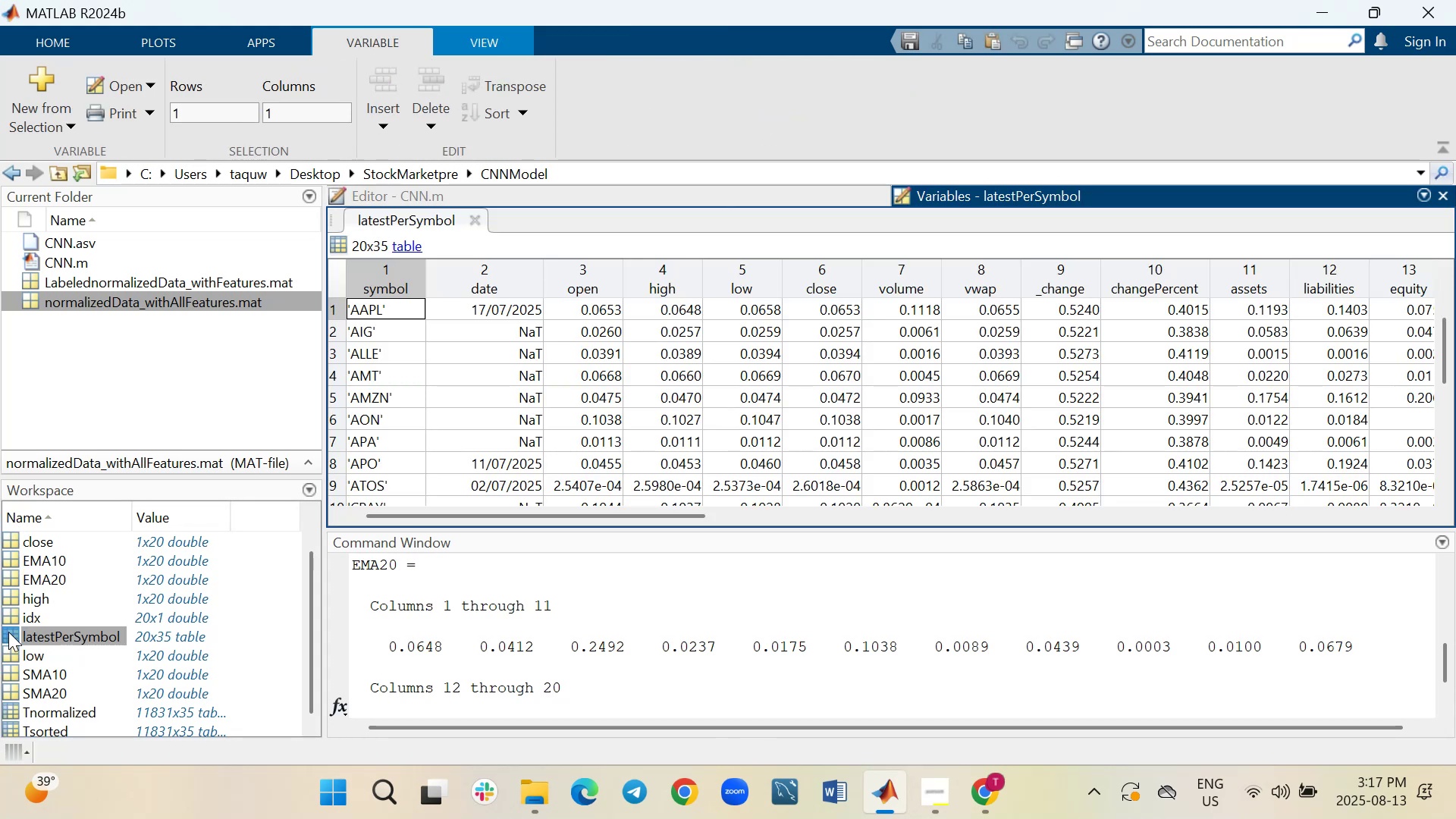 
left_click([634, 187])
 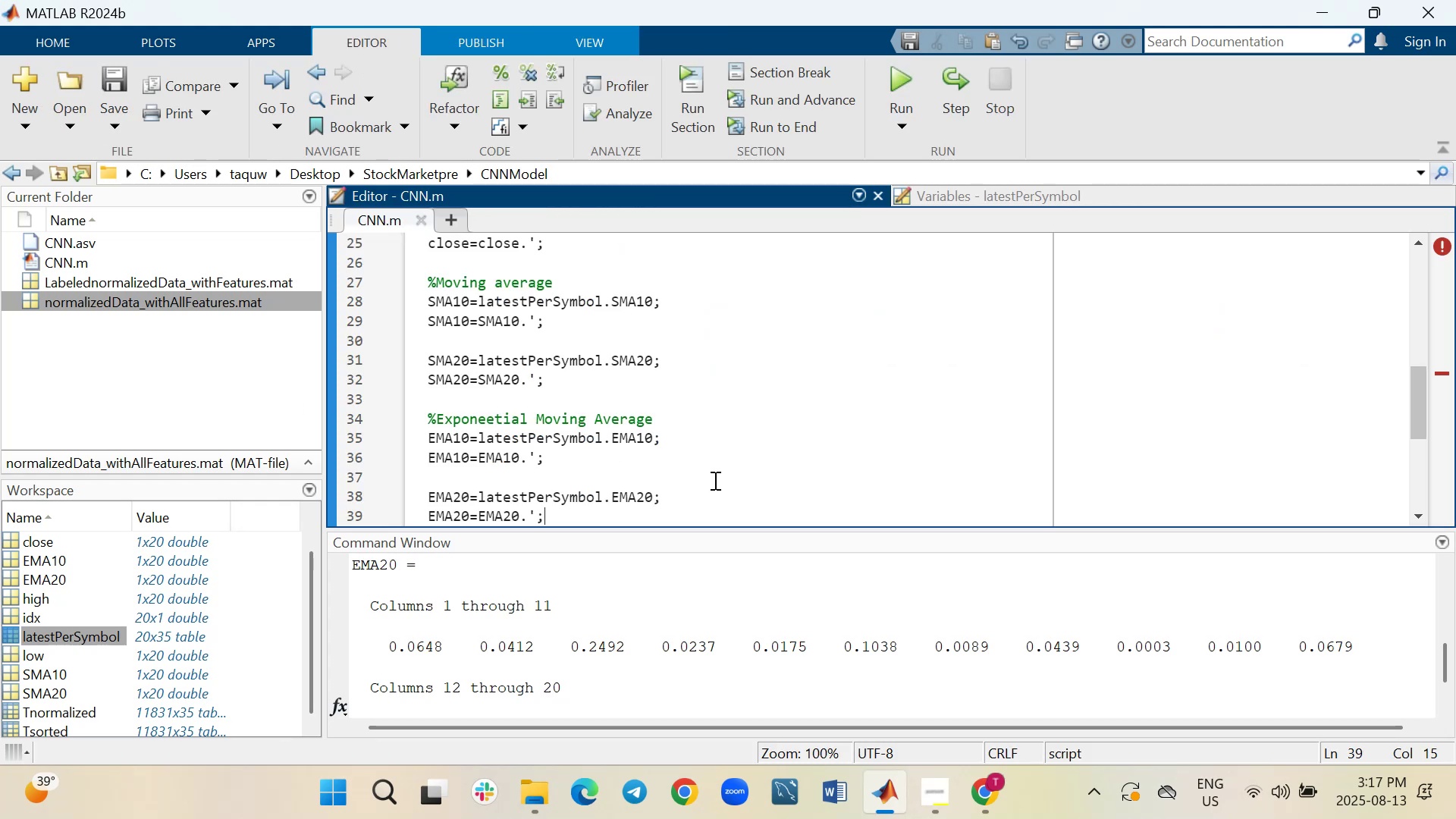 
key(Shift+Enter)
 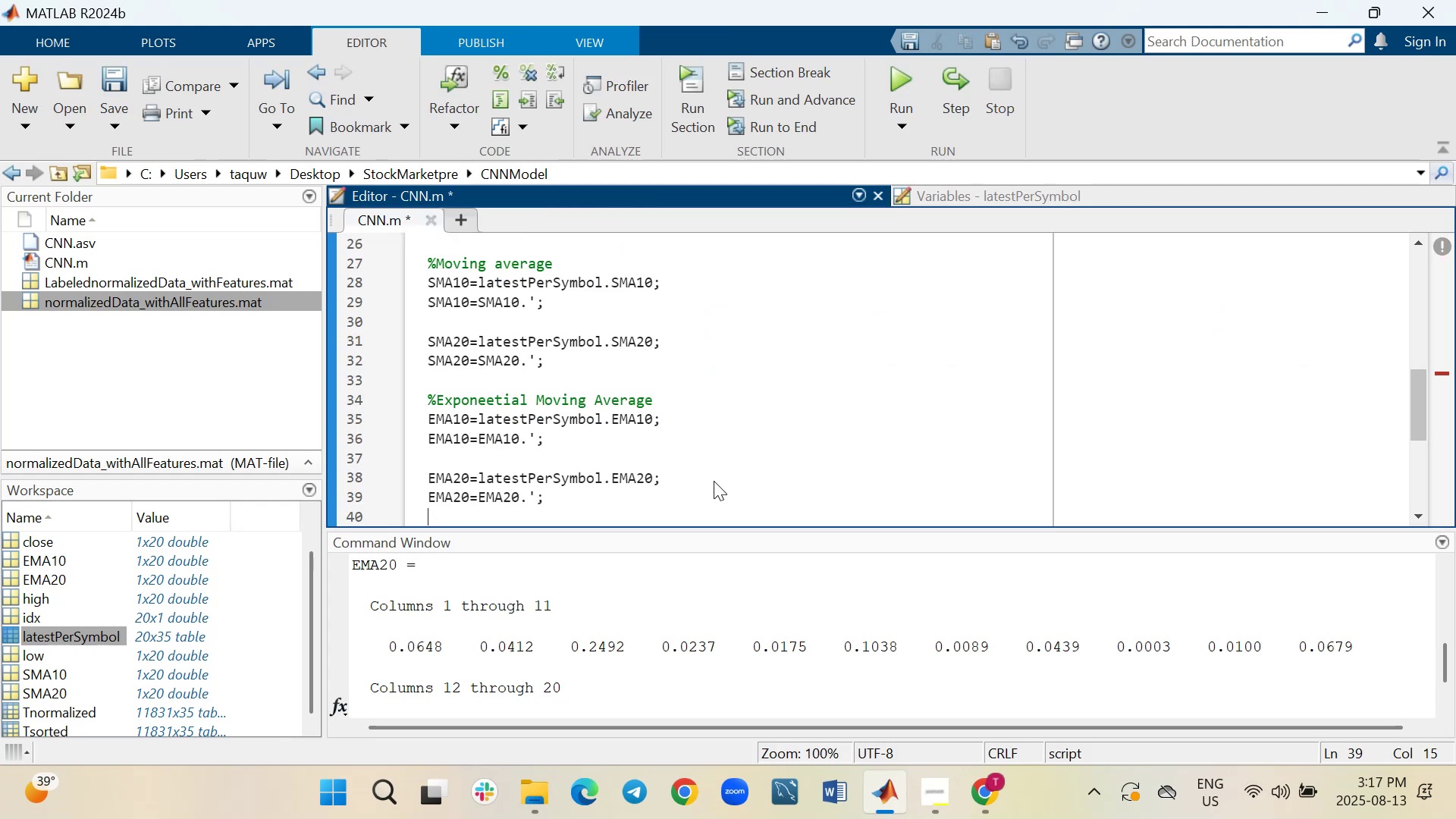 
key(Shift+Enter)
 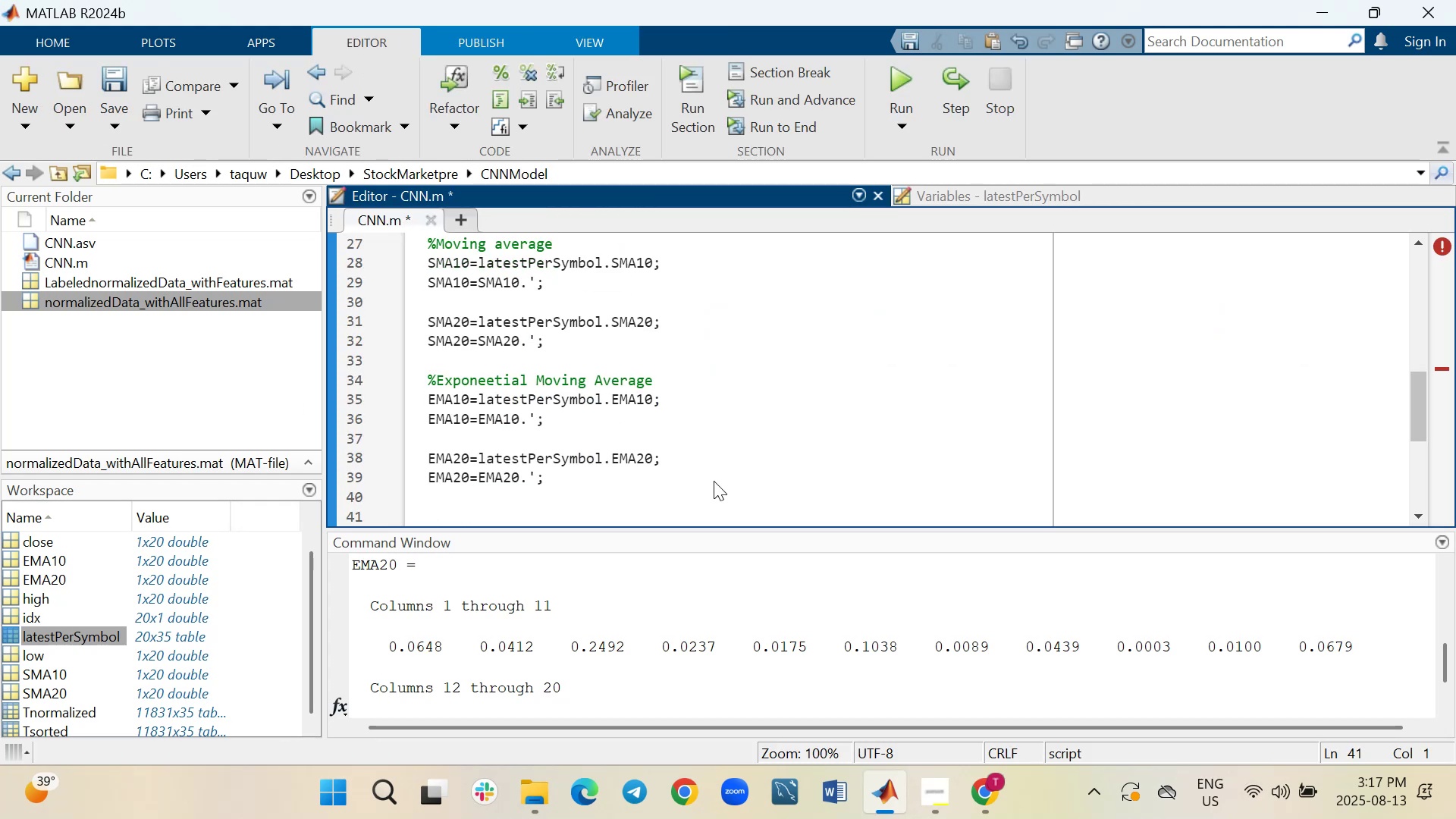 
type(%vector of input values)
 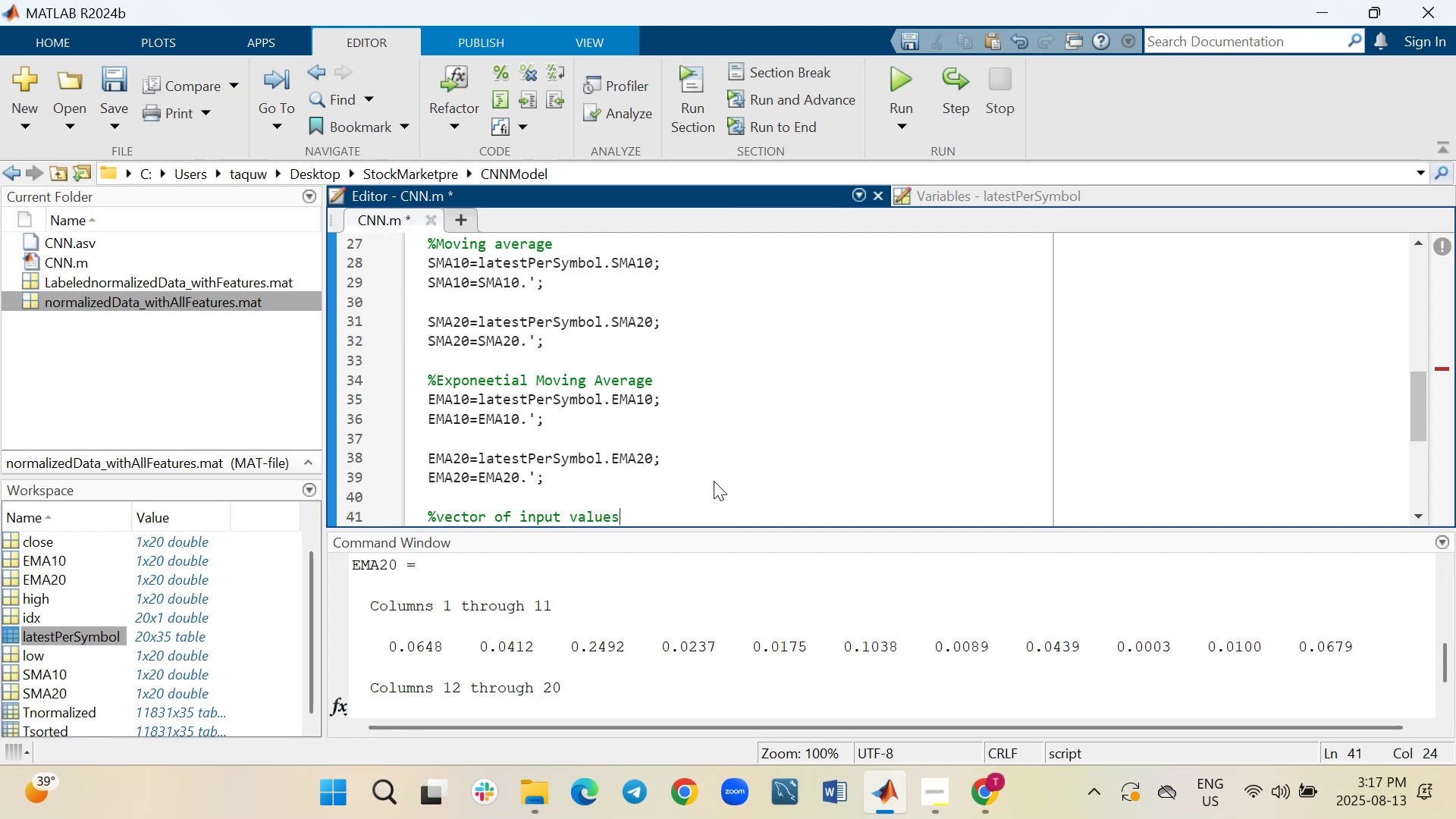 
key(Shift+Enter)
 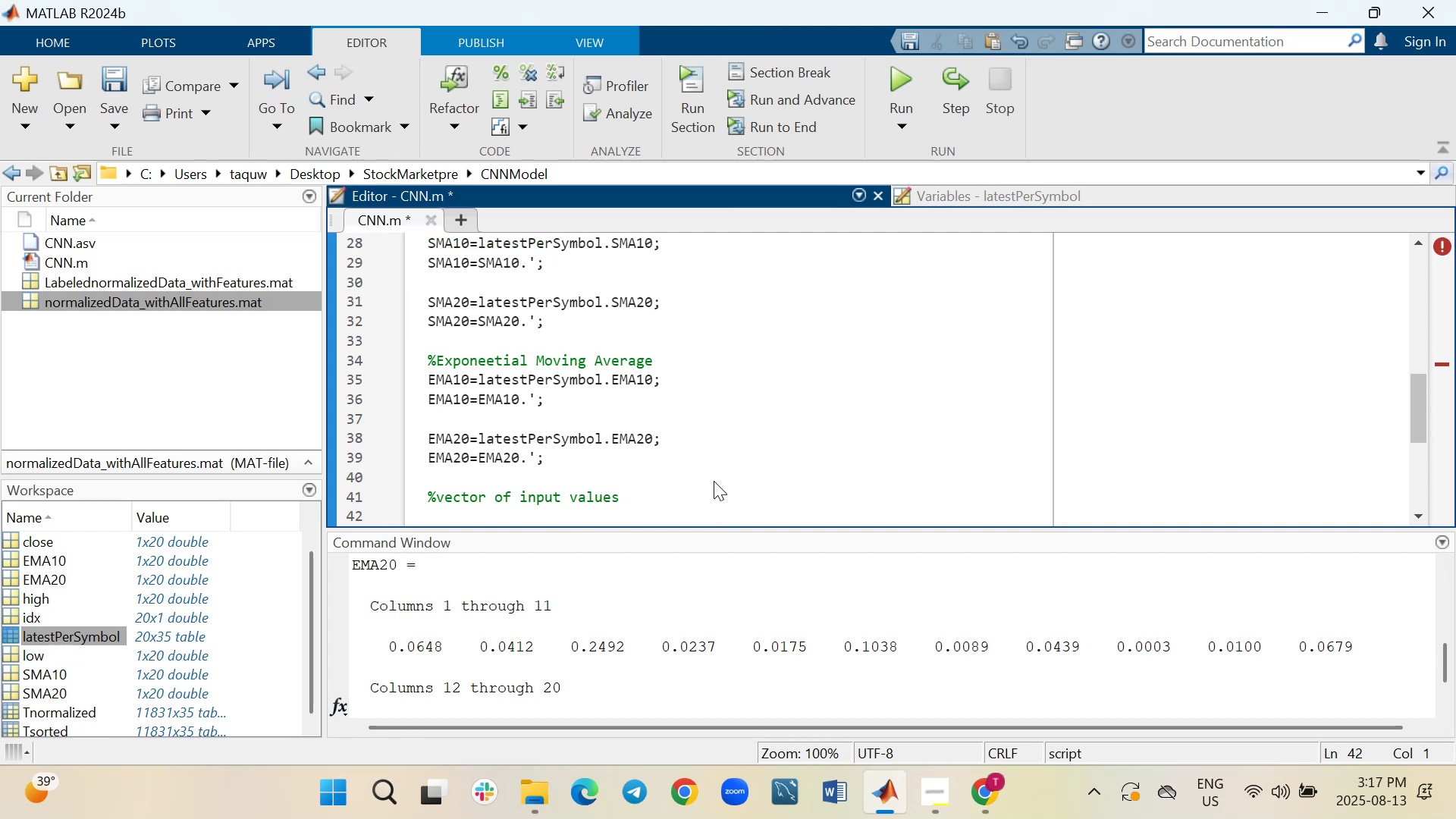 
wait(8.32)
 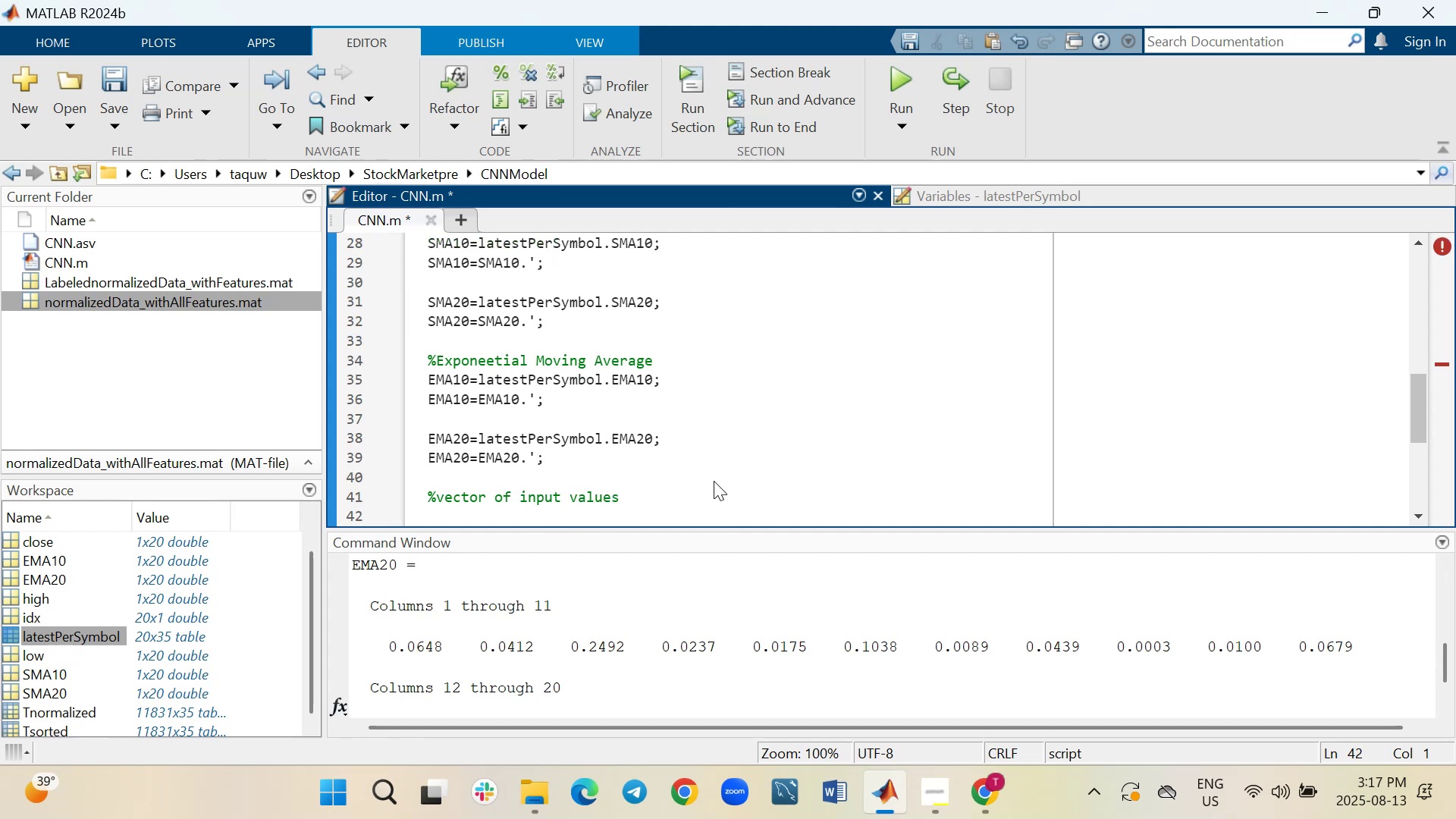 
type(In)
 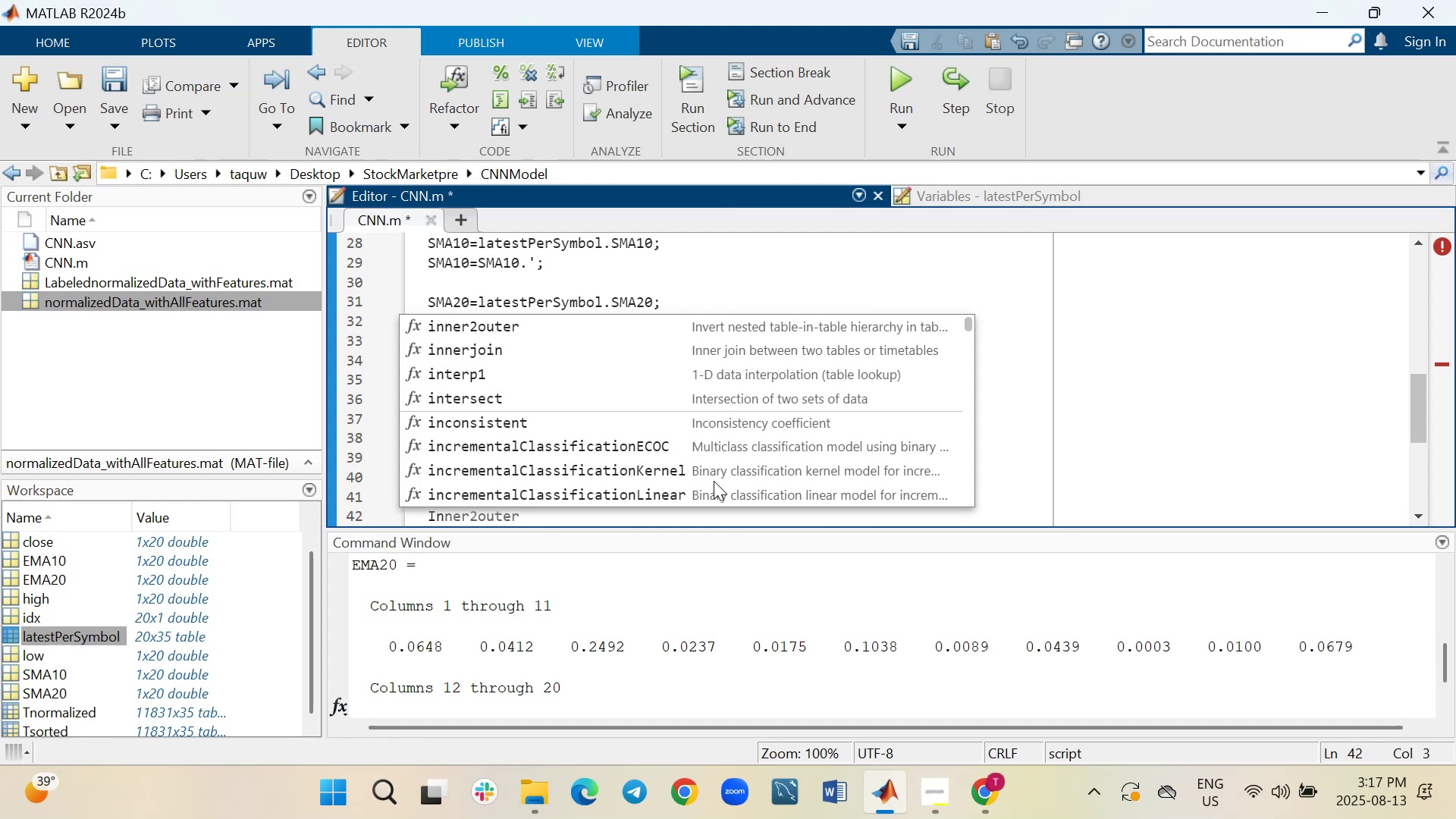 
type(put=)
 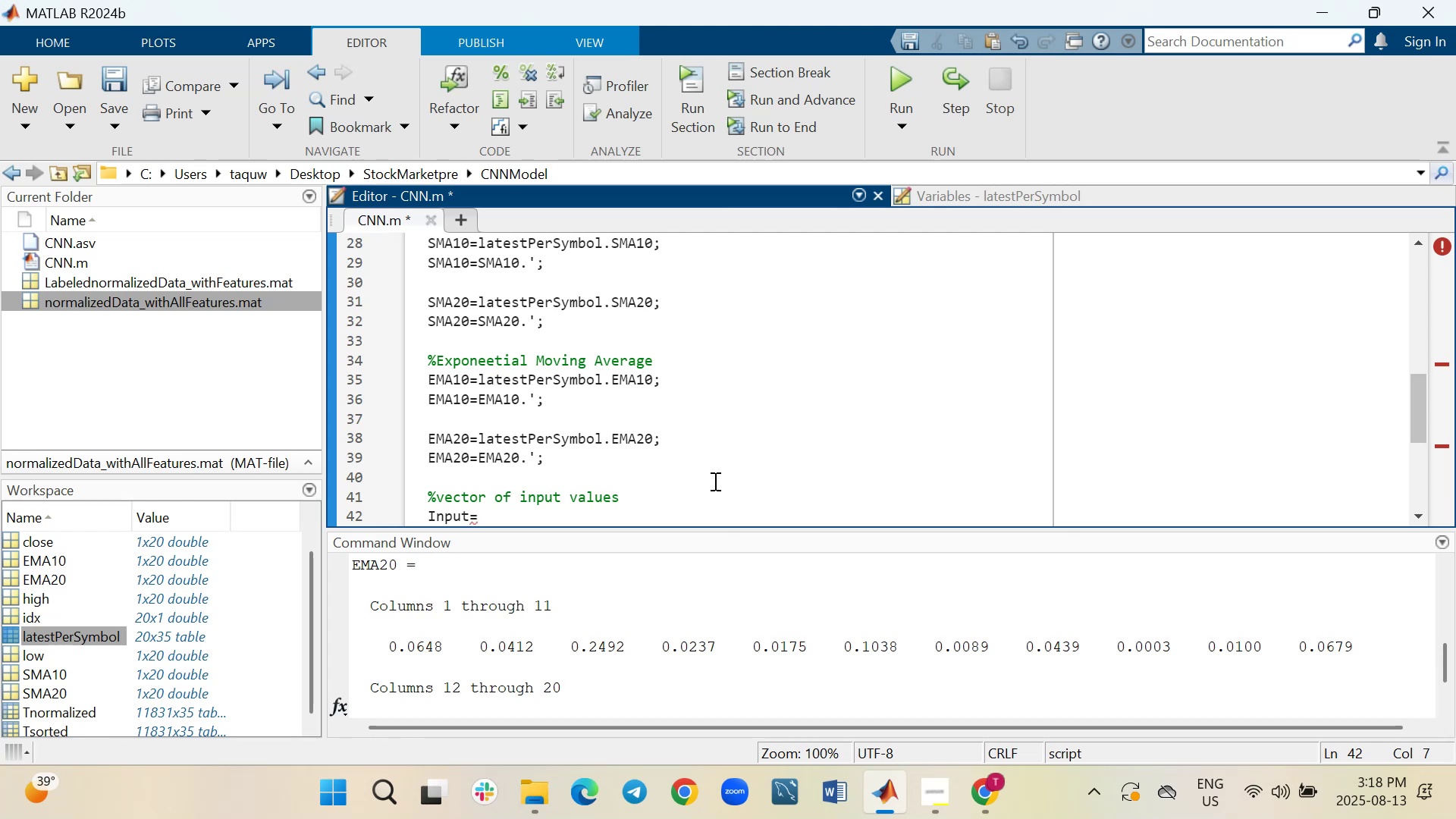 
wait(6.19)
 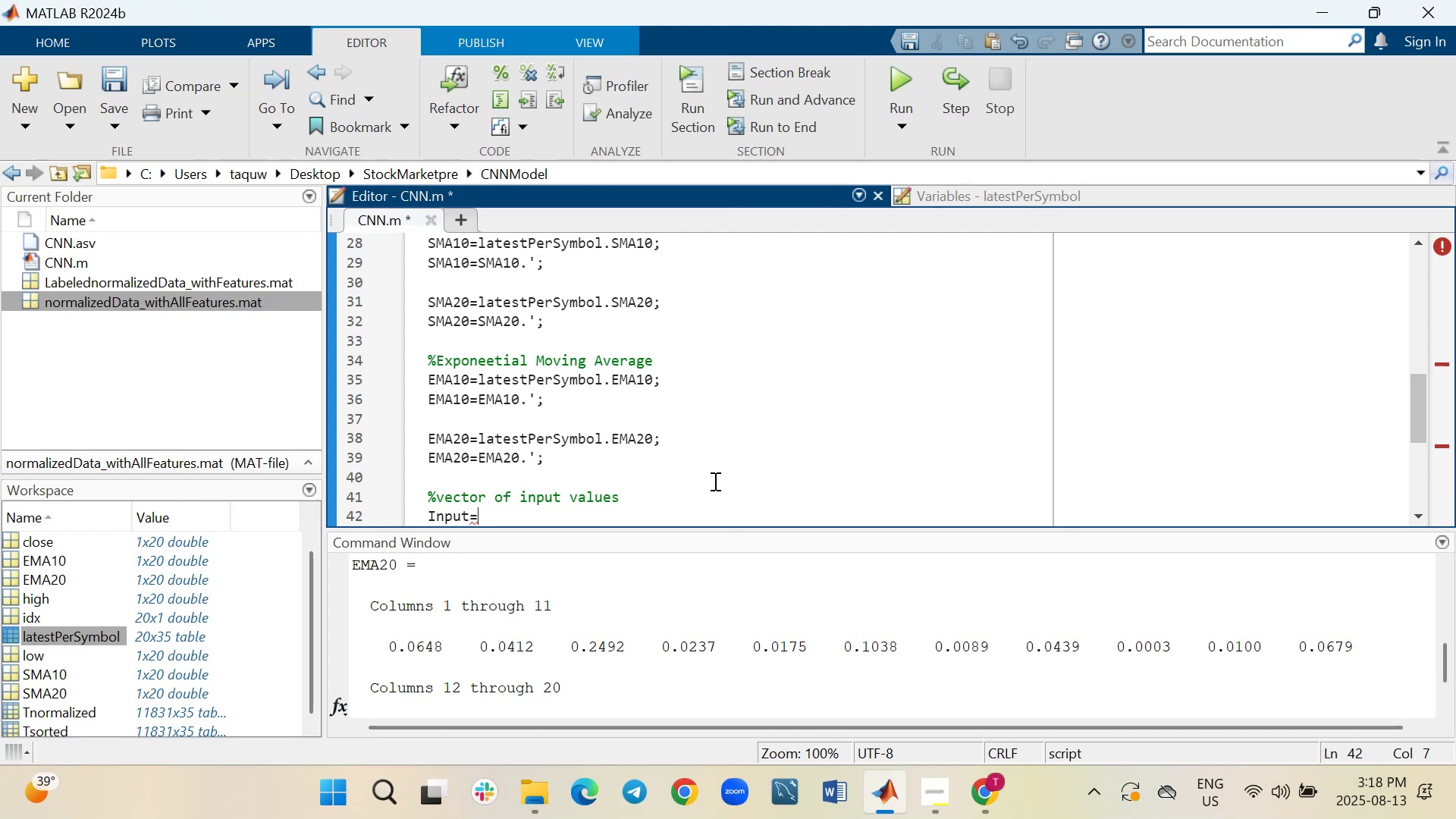 
key(Shift+BracketLeft)
 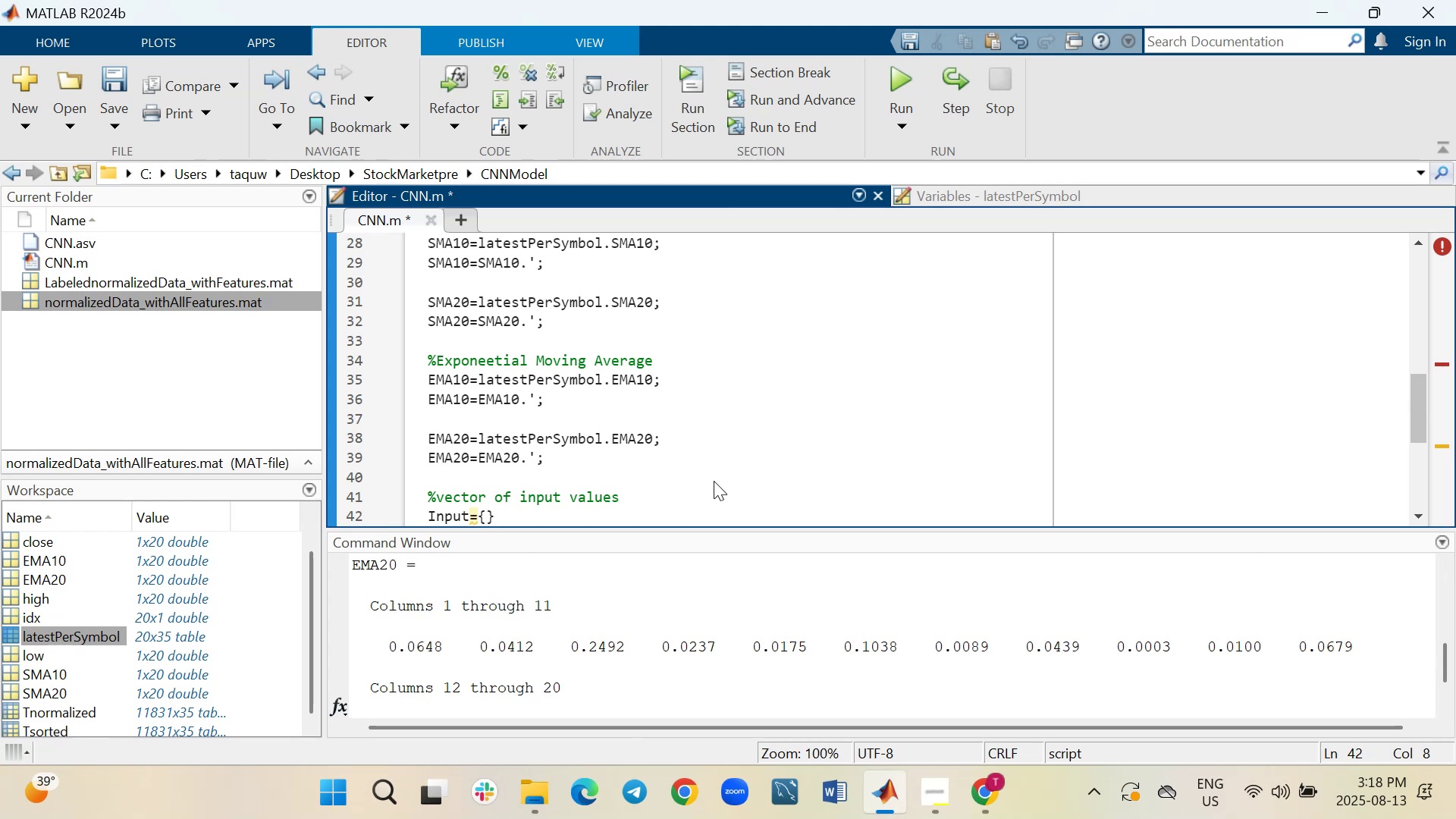 
wait(7.62)
 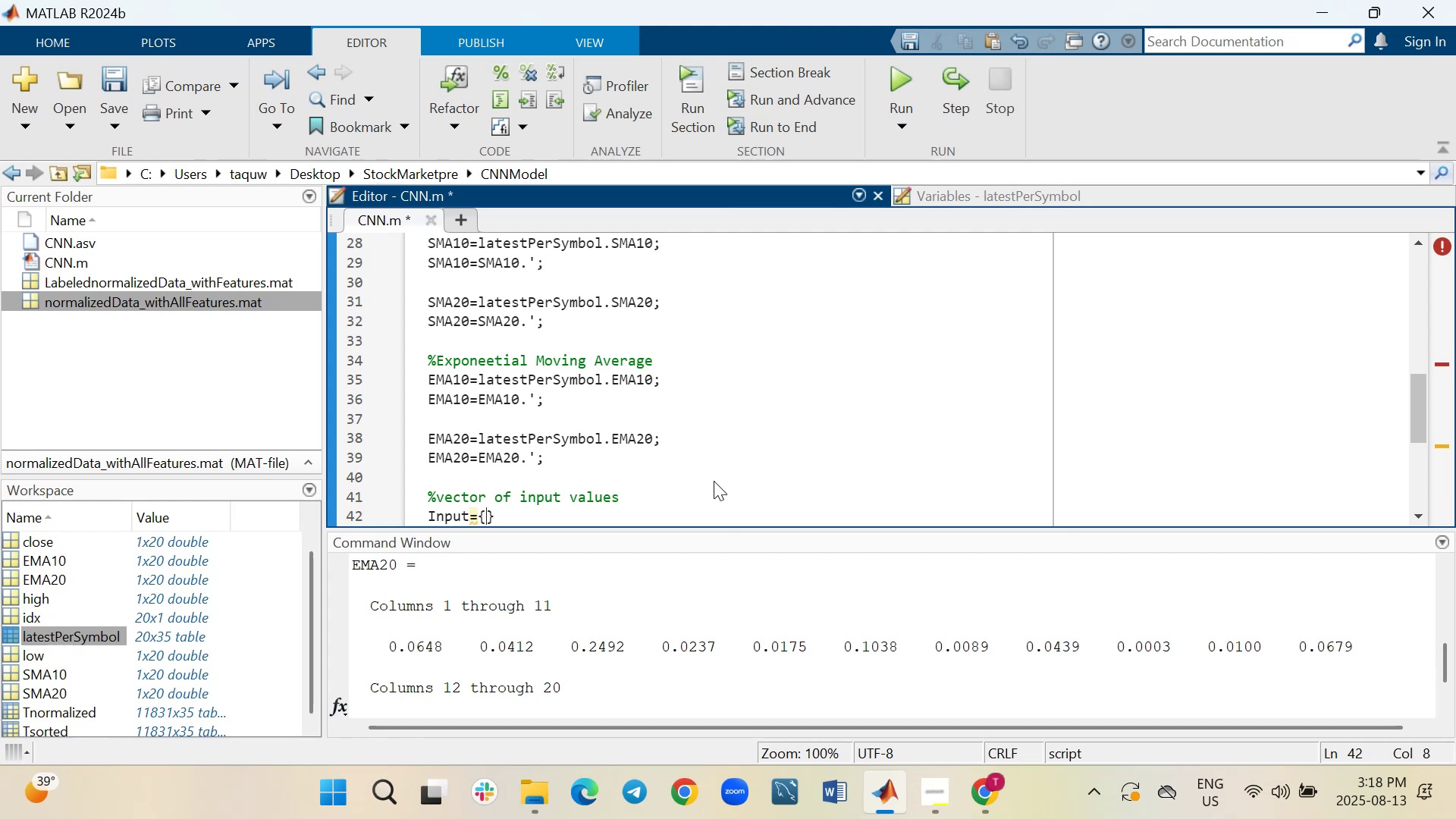 
type(open)
 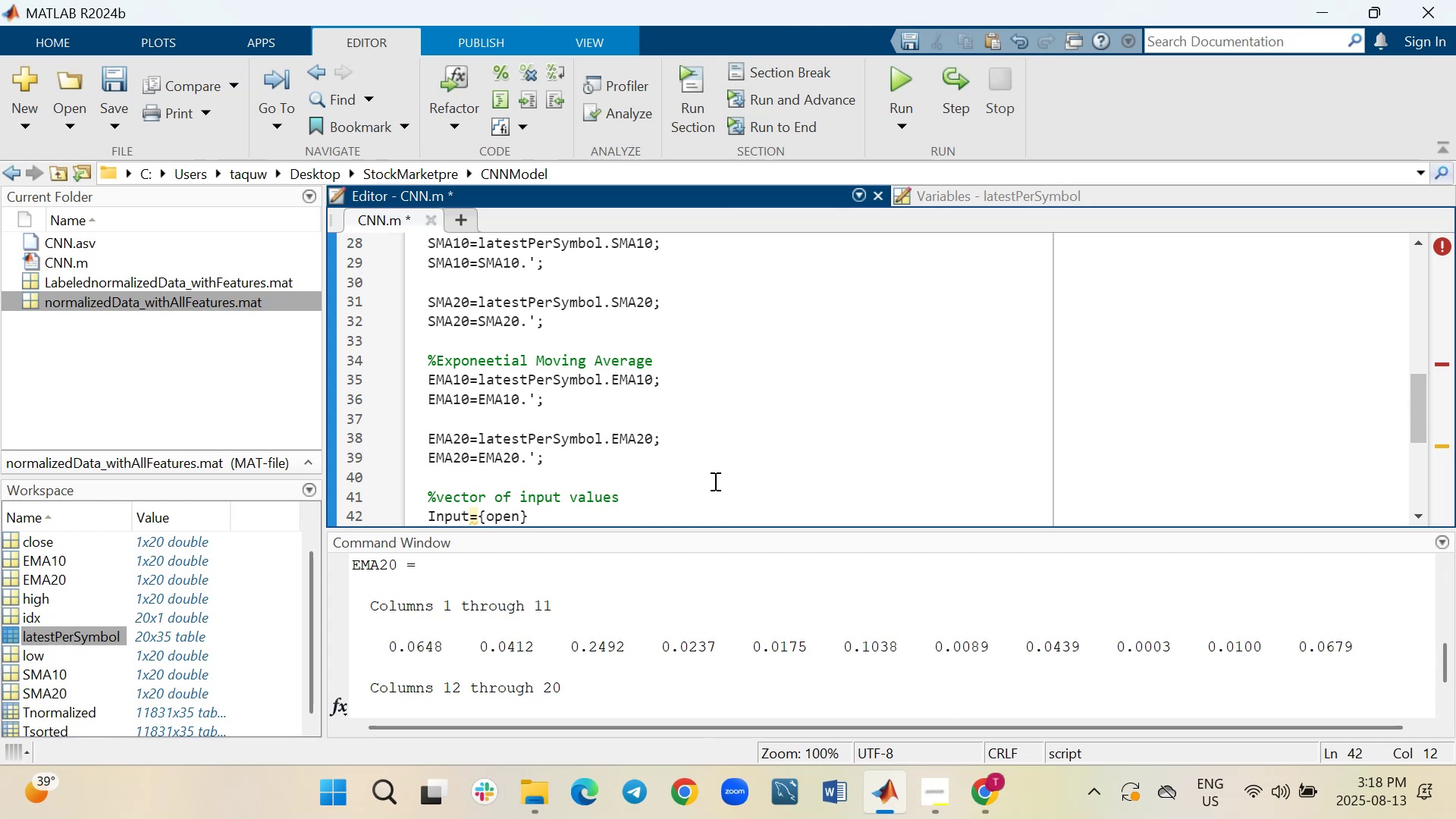 
wait(7.79)
 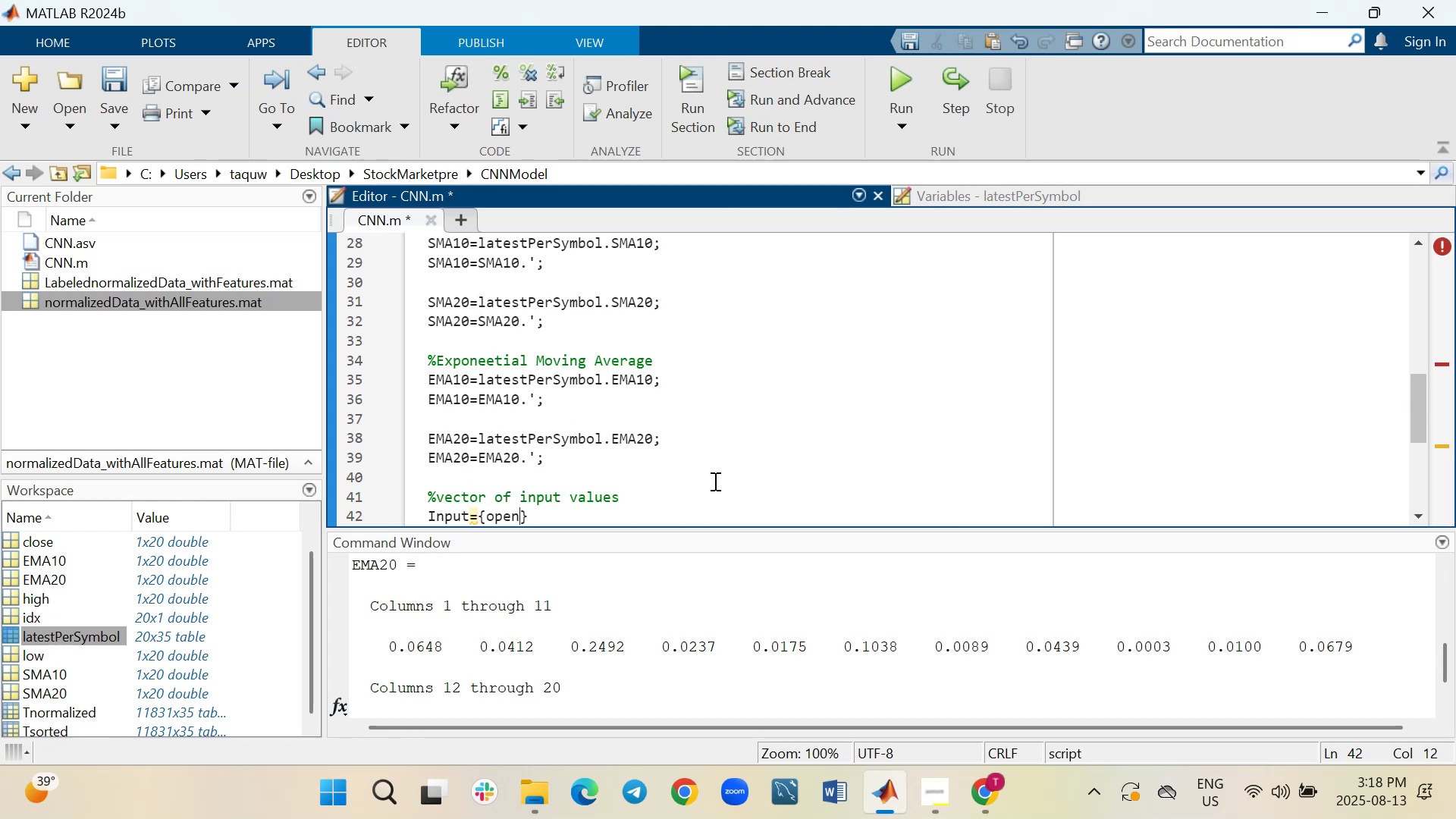 
key(Semicolon)
 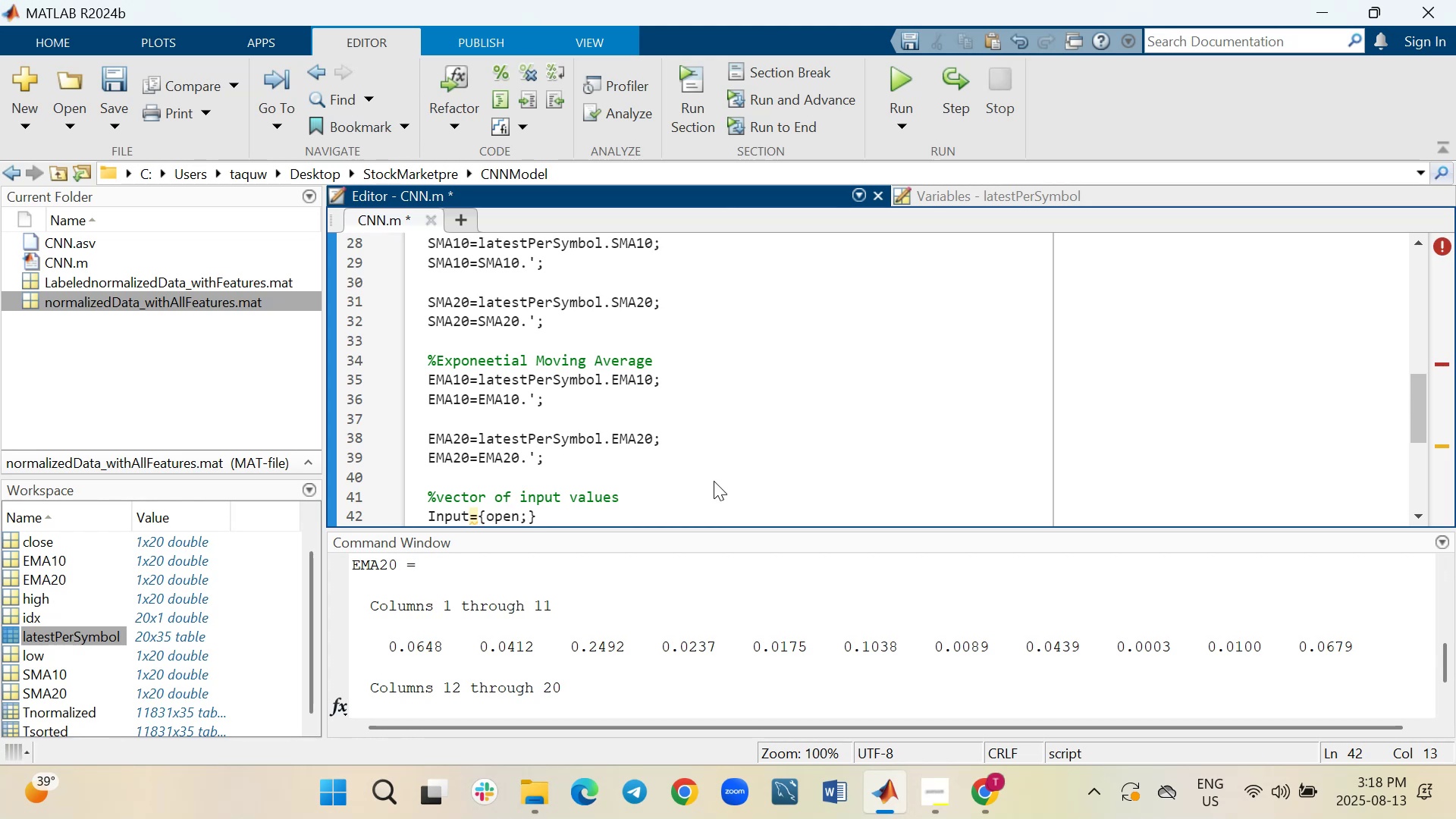 
wait(11.07)
 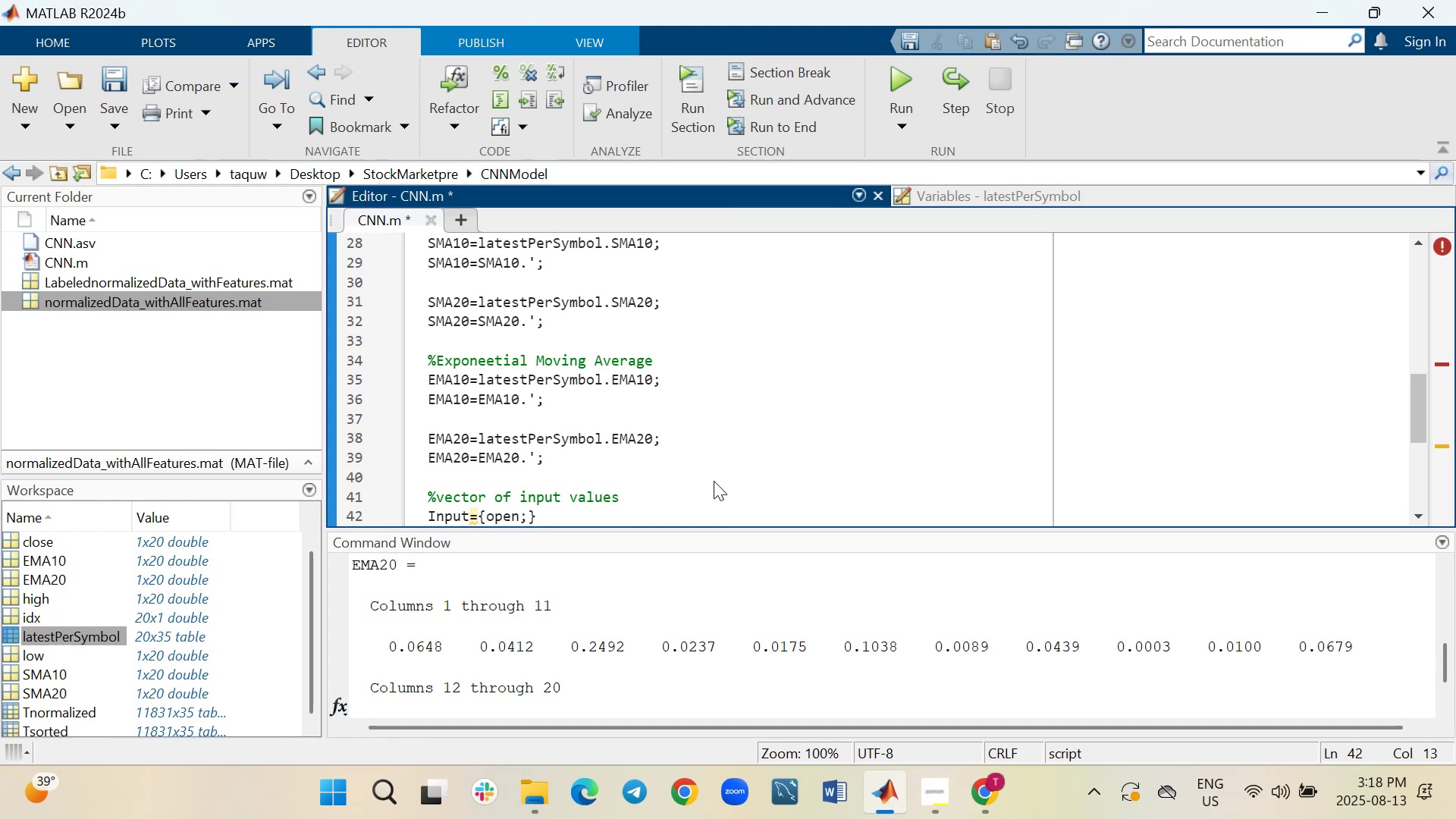 
key(Space)
 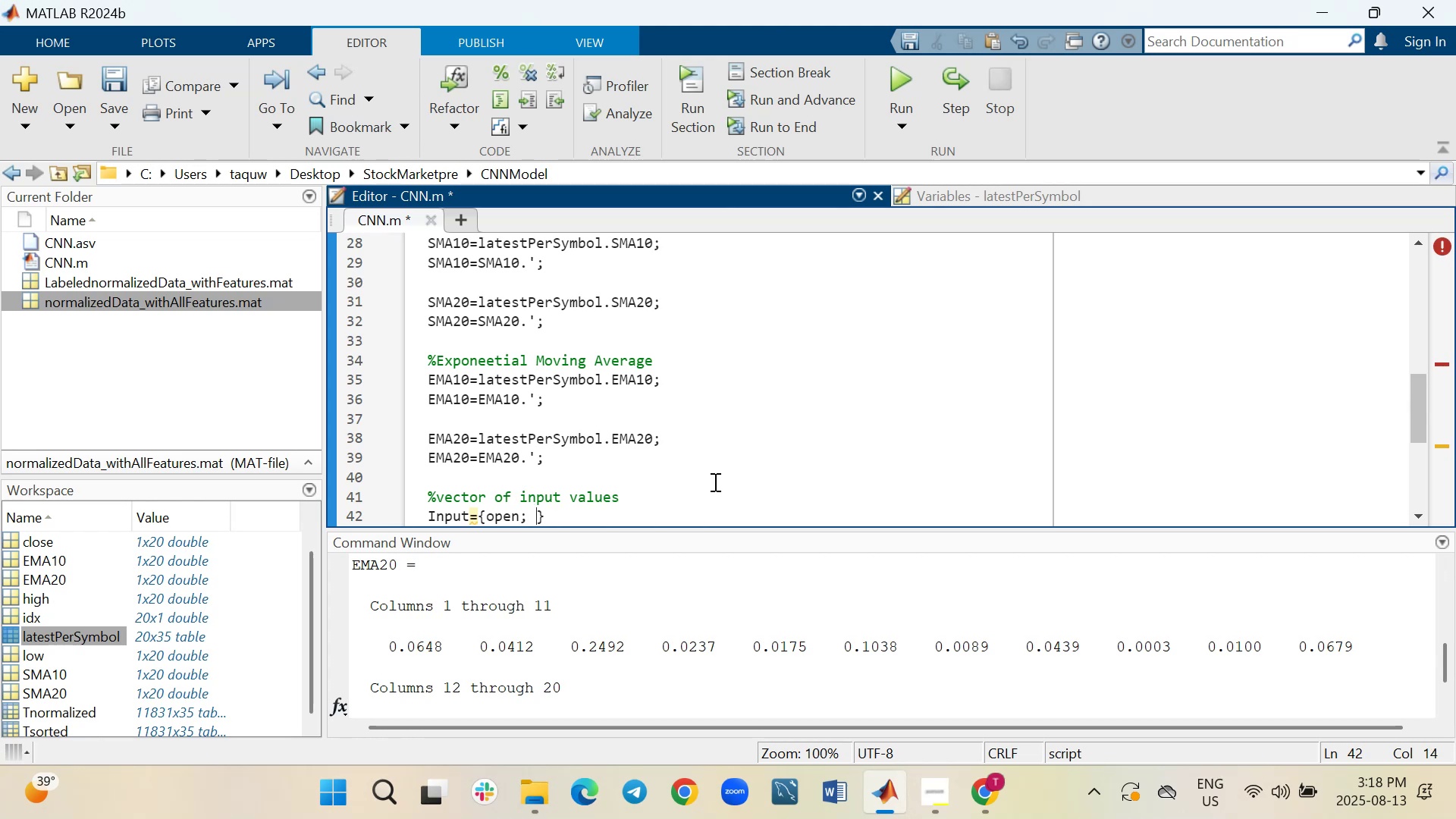 
scroll: coordinate [718, 497], scroll_direction: up, amount: 2.0
 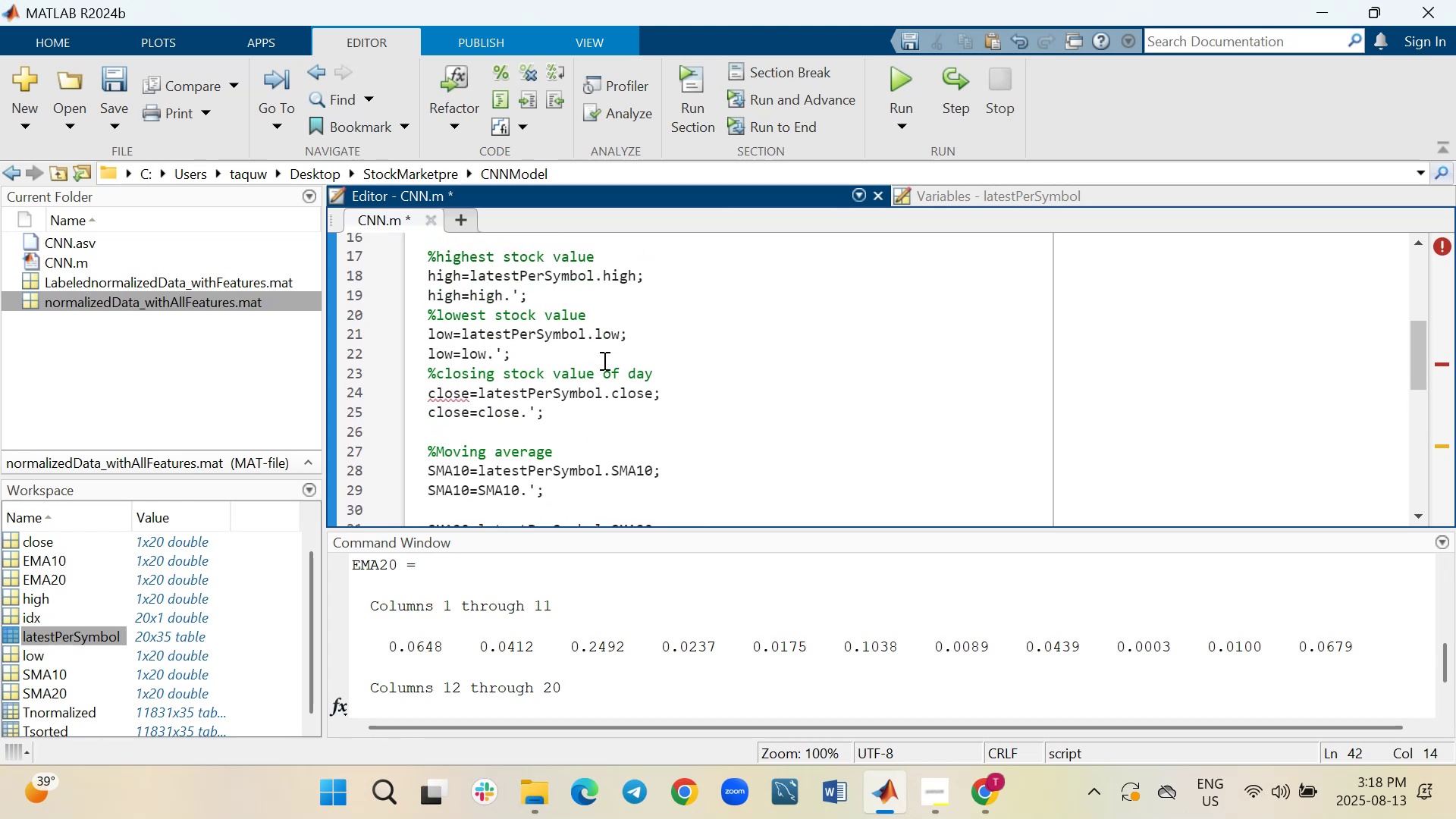 
scroll: coordinate [617, 370], scroll_direction: down, amount: 2.0
 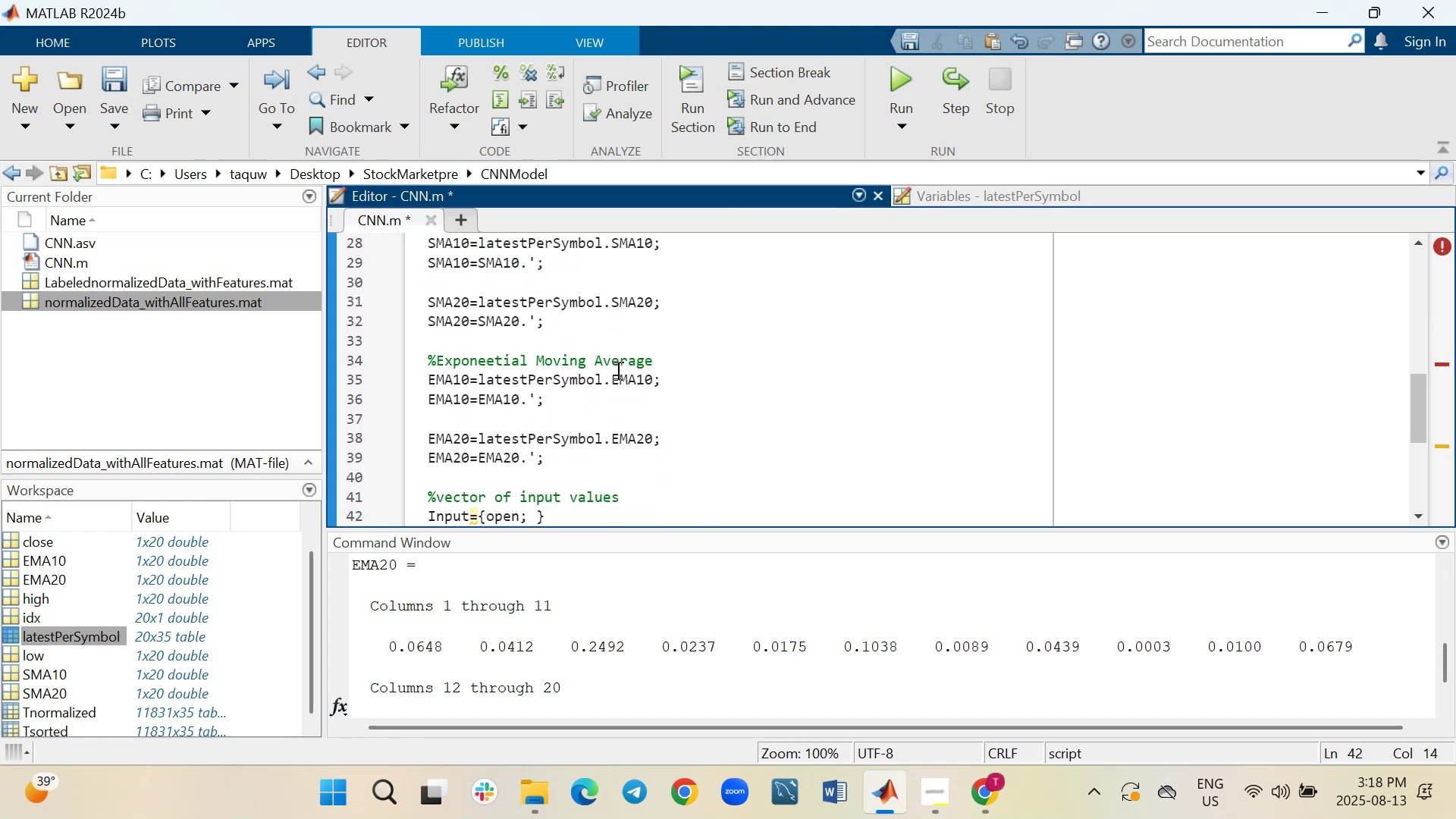 
type(high; low;)
 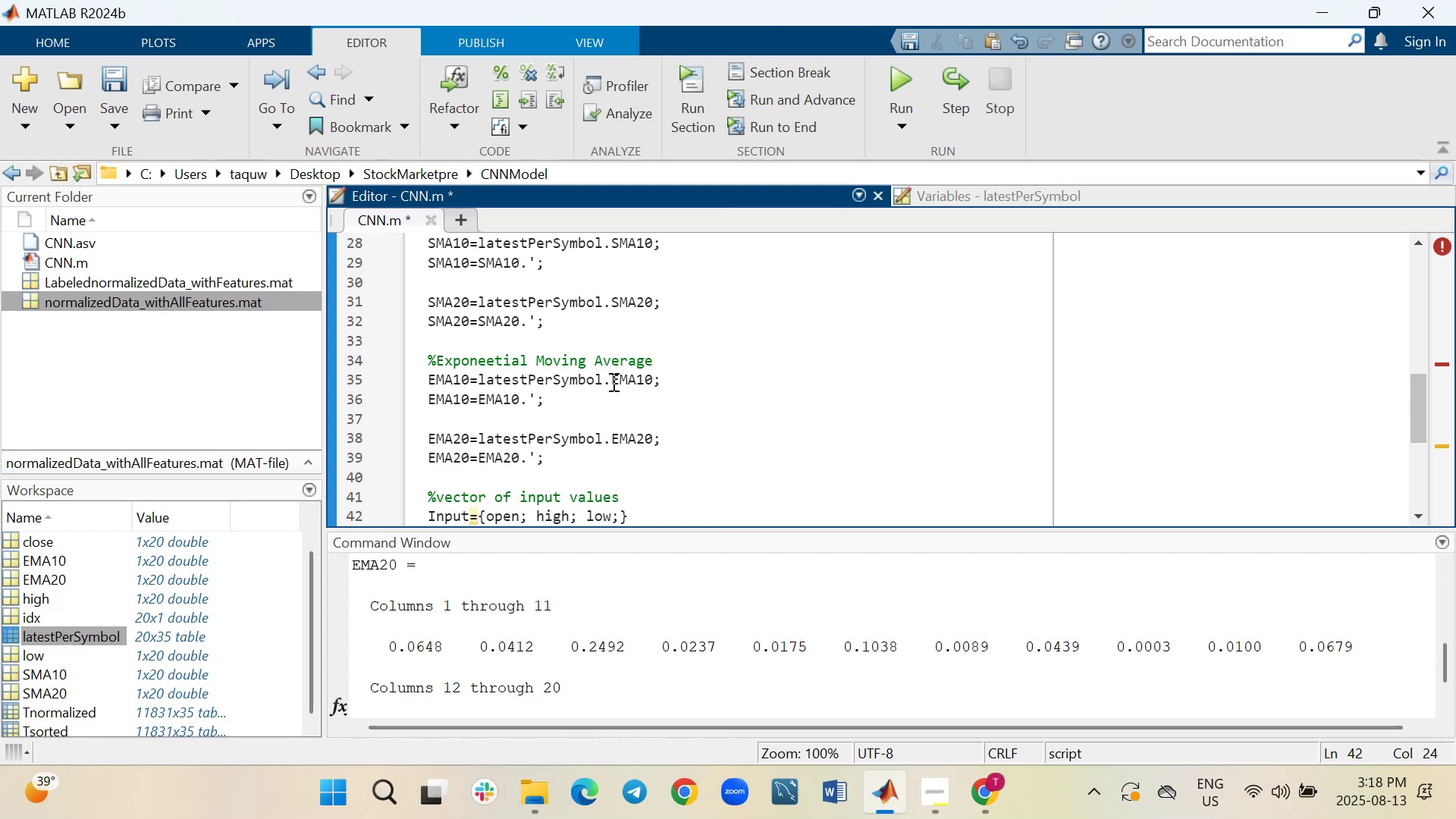 
scroll: coordinate [612, 381], scroll_direction: up, amount: 2.0
 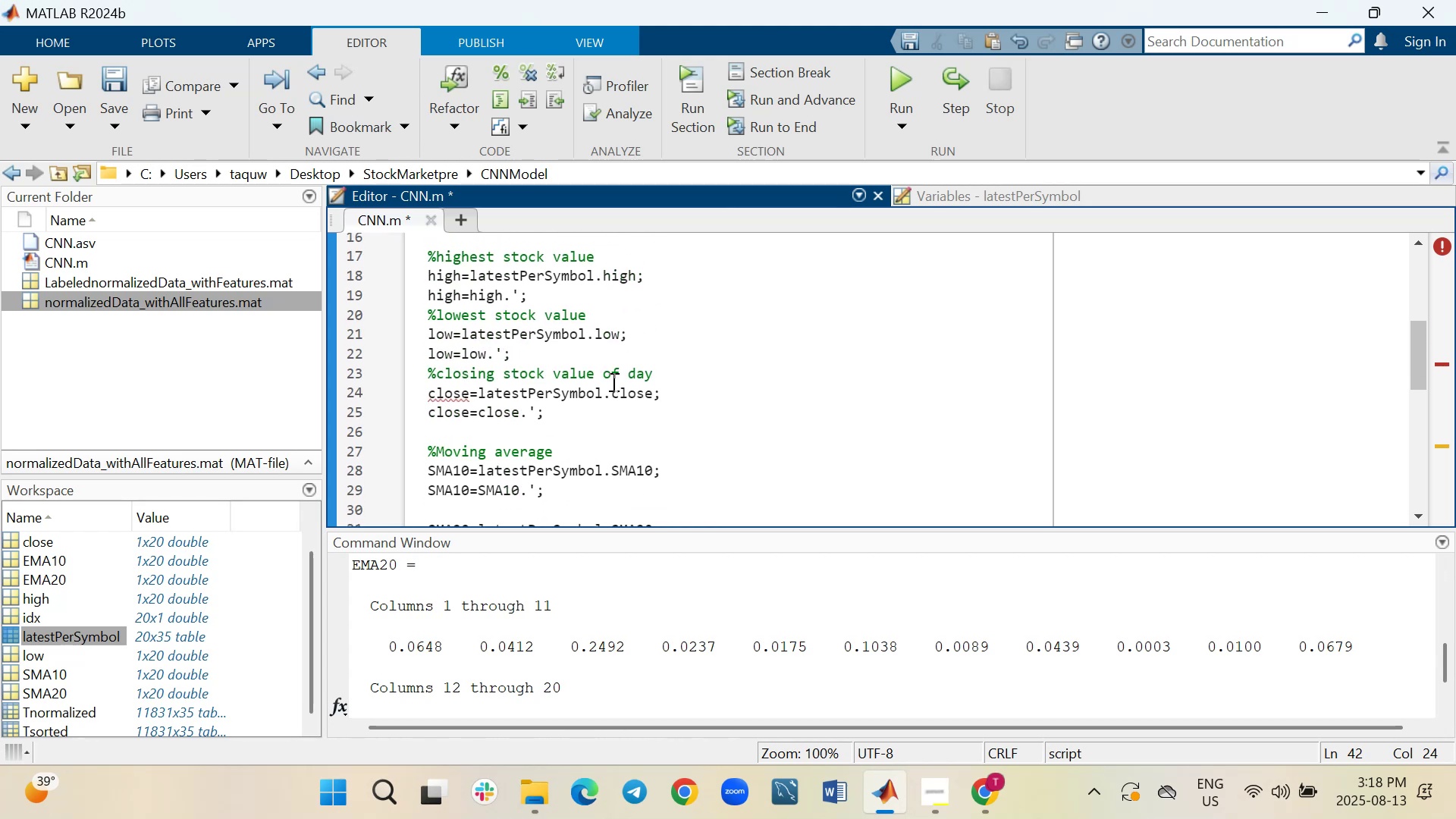 
scroll: coordinate [612, 381], scroll_direction: down, amount: 2.0
 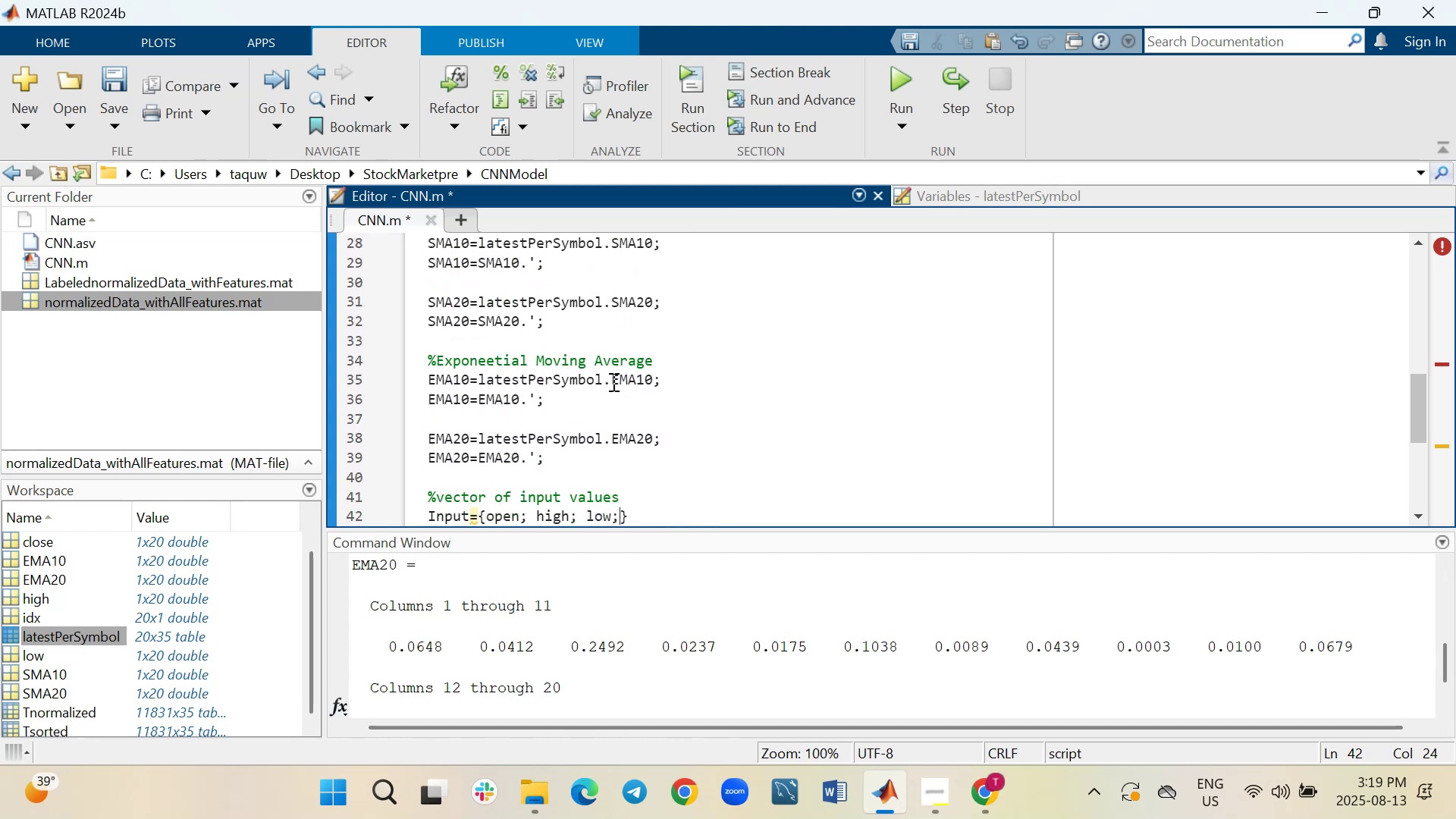 
type( SMA10; SMA20;)
 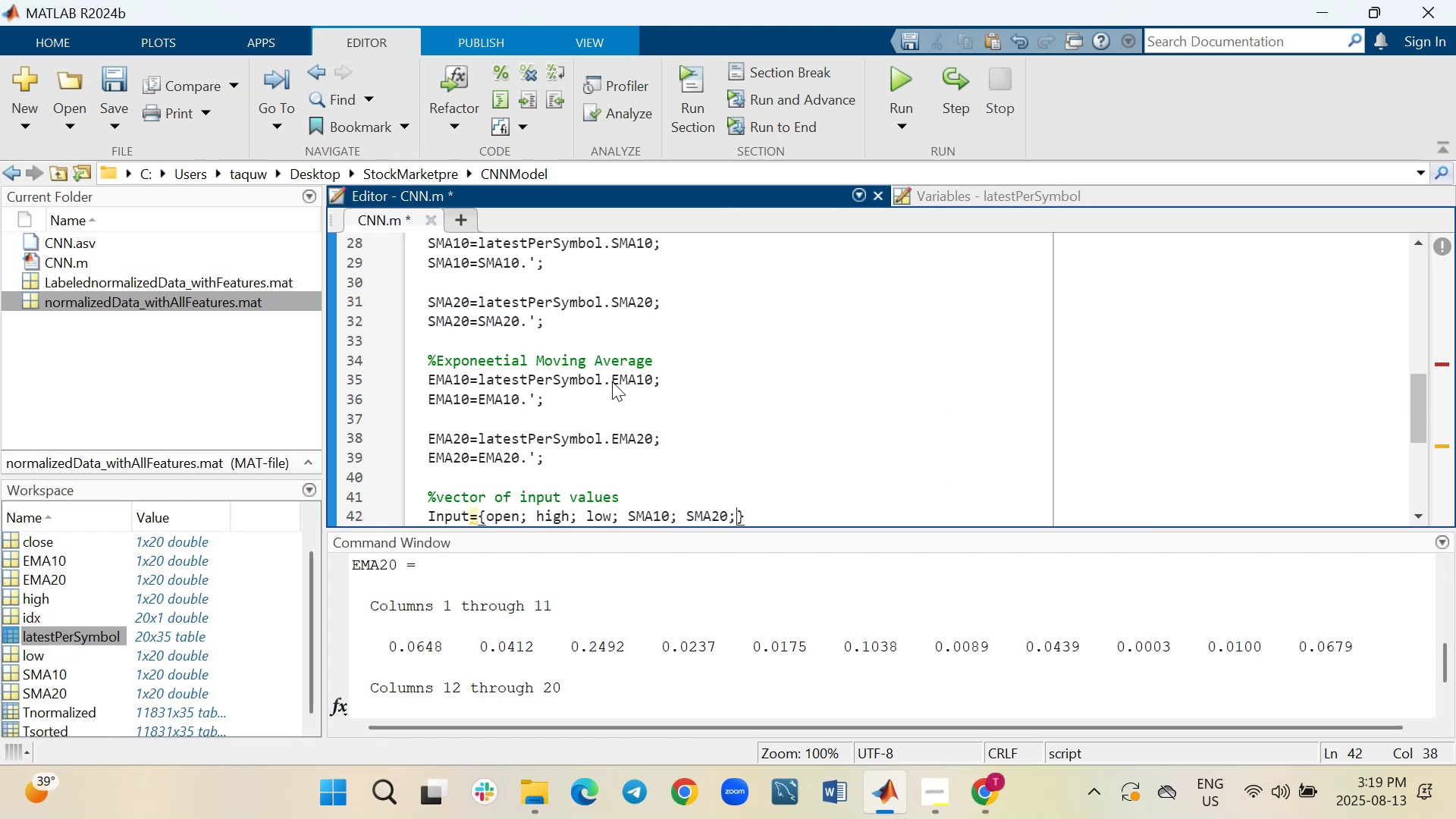 
wait(12.81)
 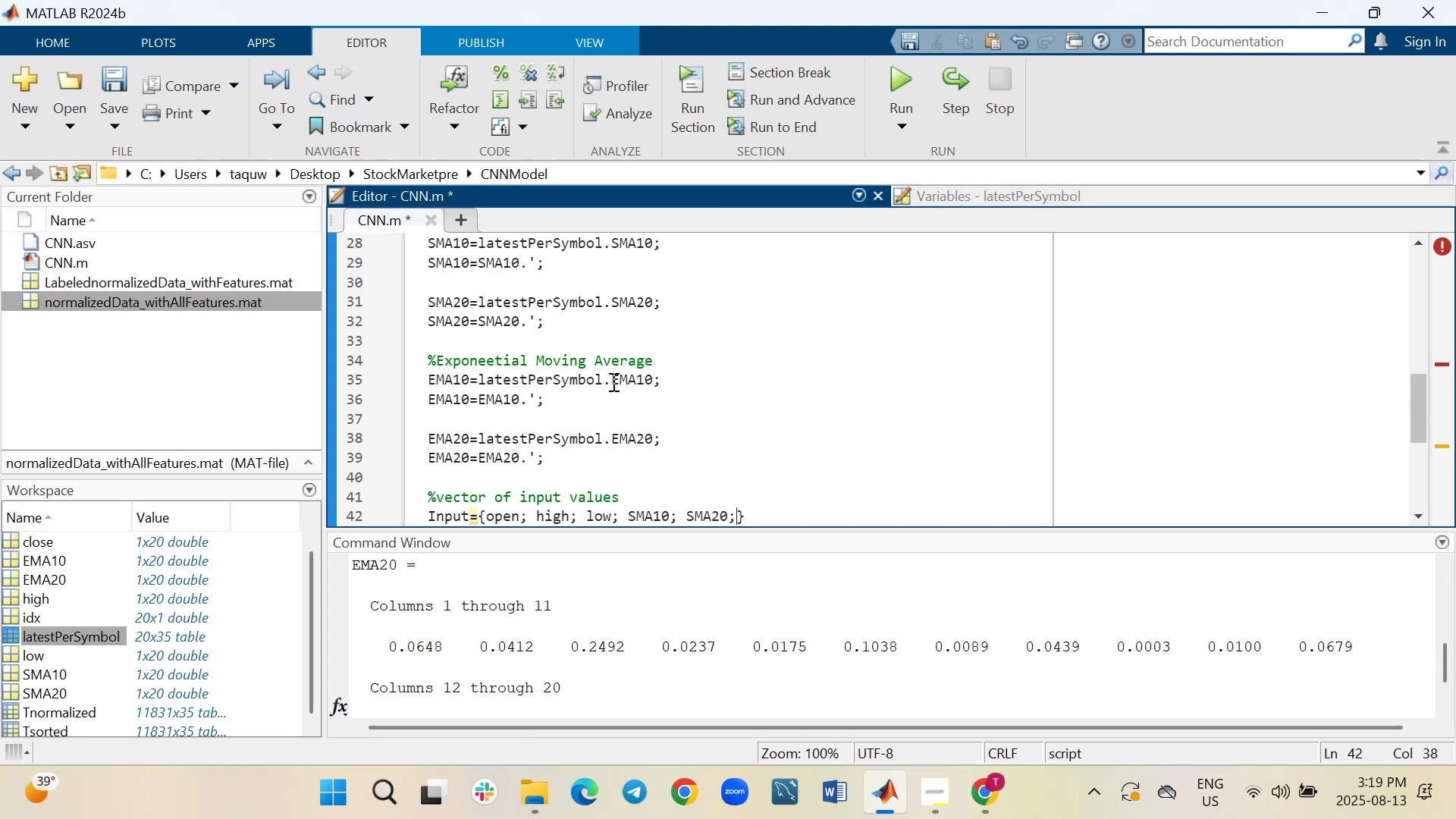 
type( EMA10)
 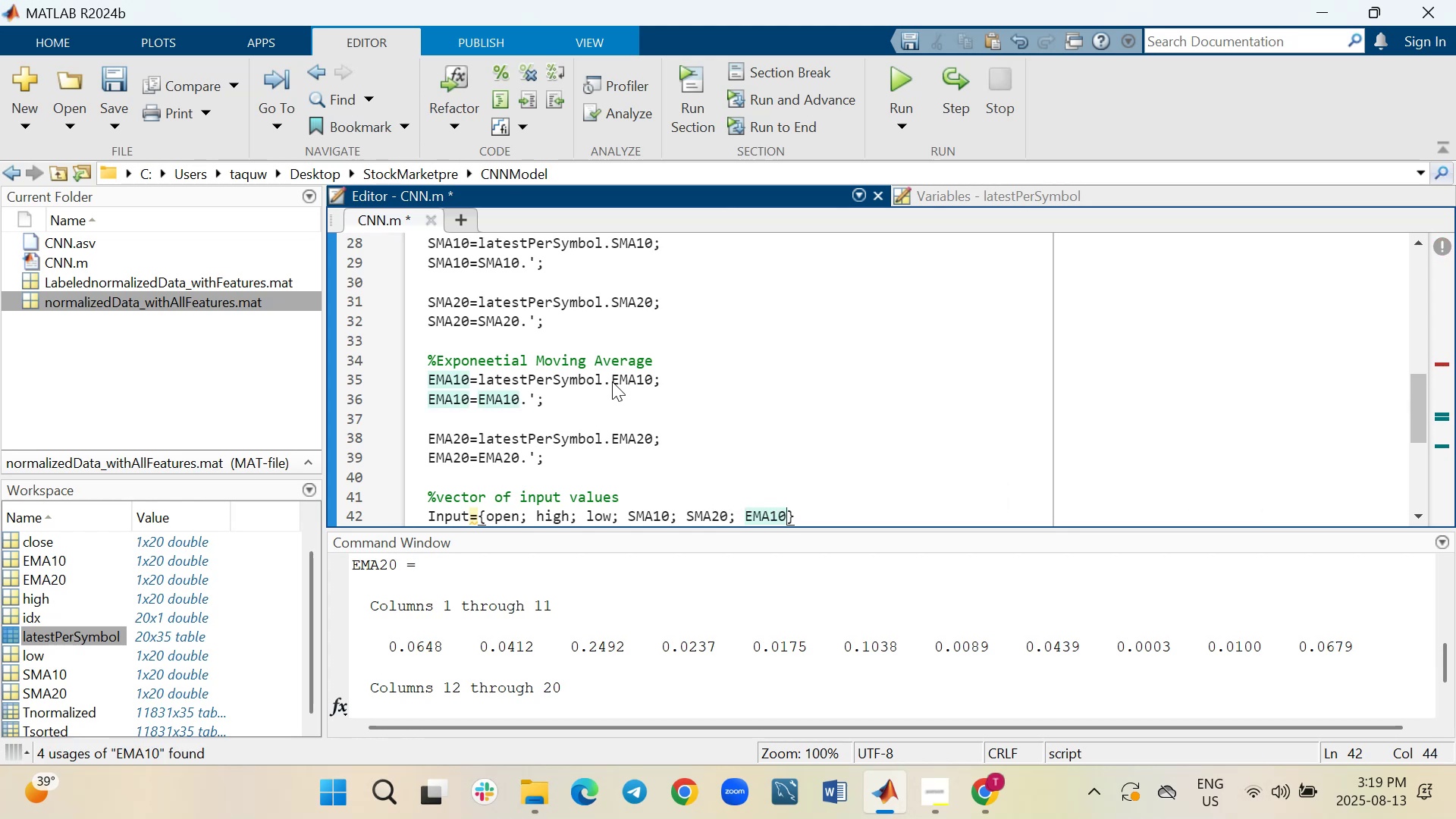 
type(; EMA20)
 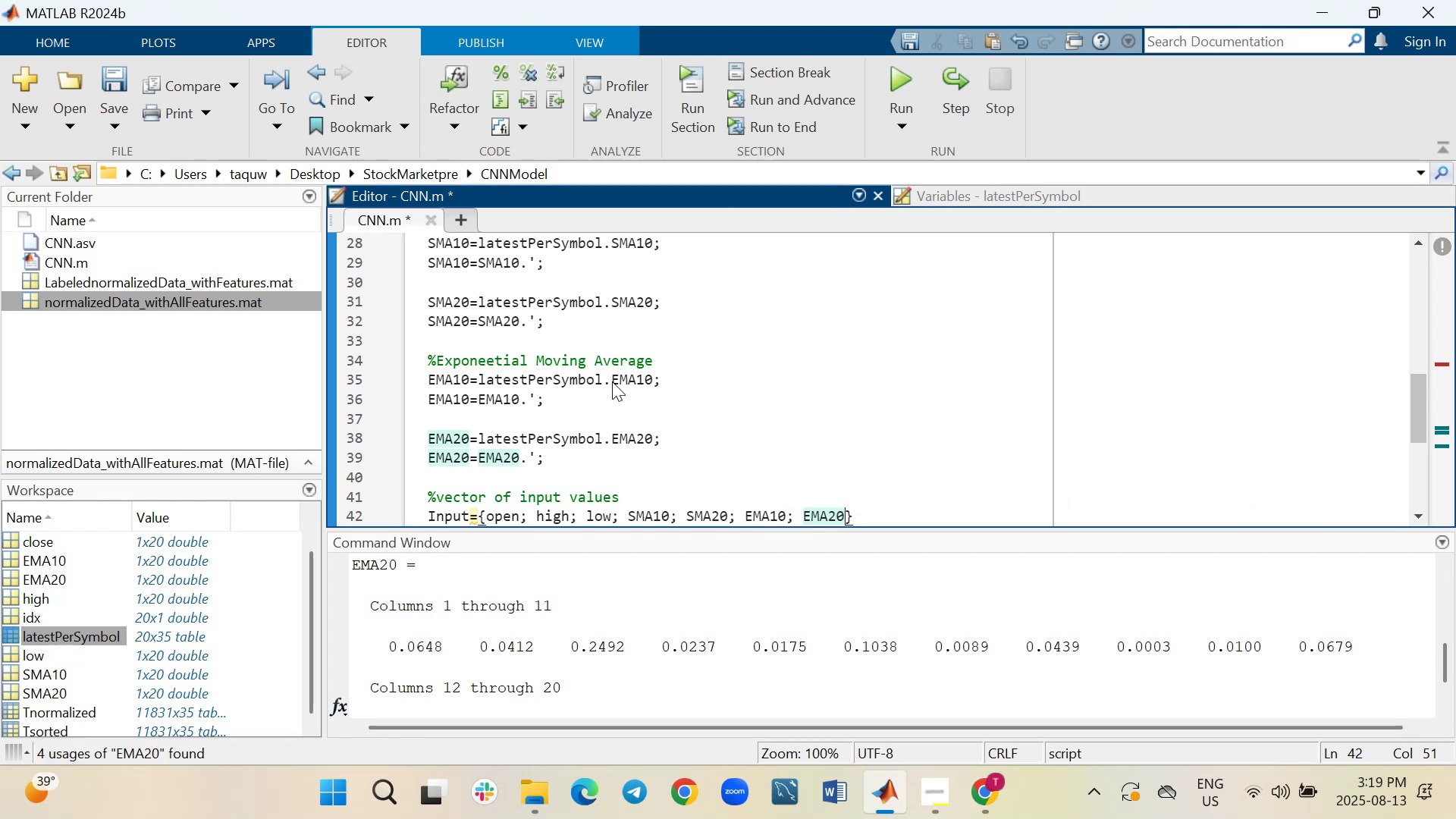 
wait(7.0)
 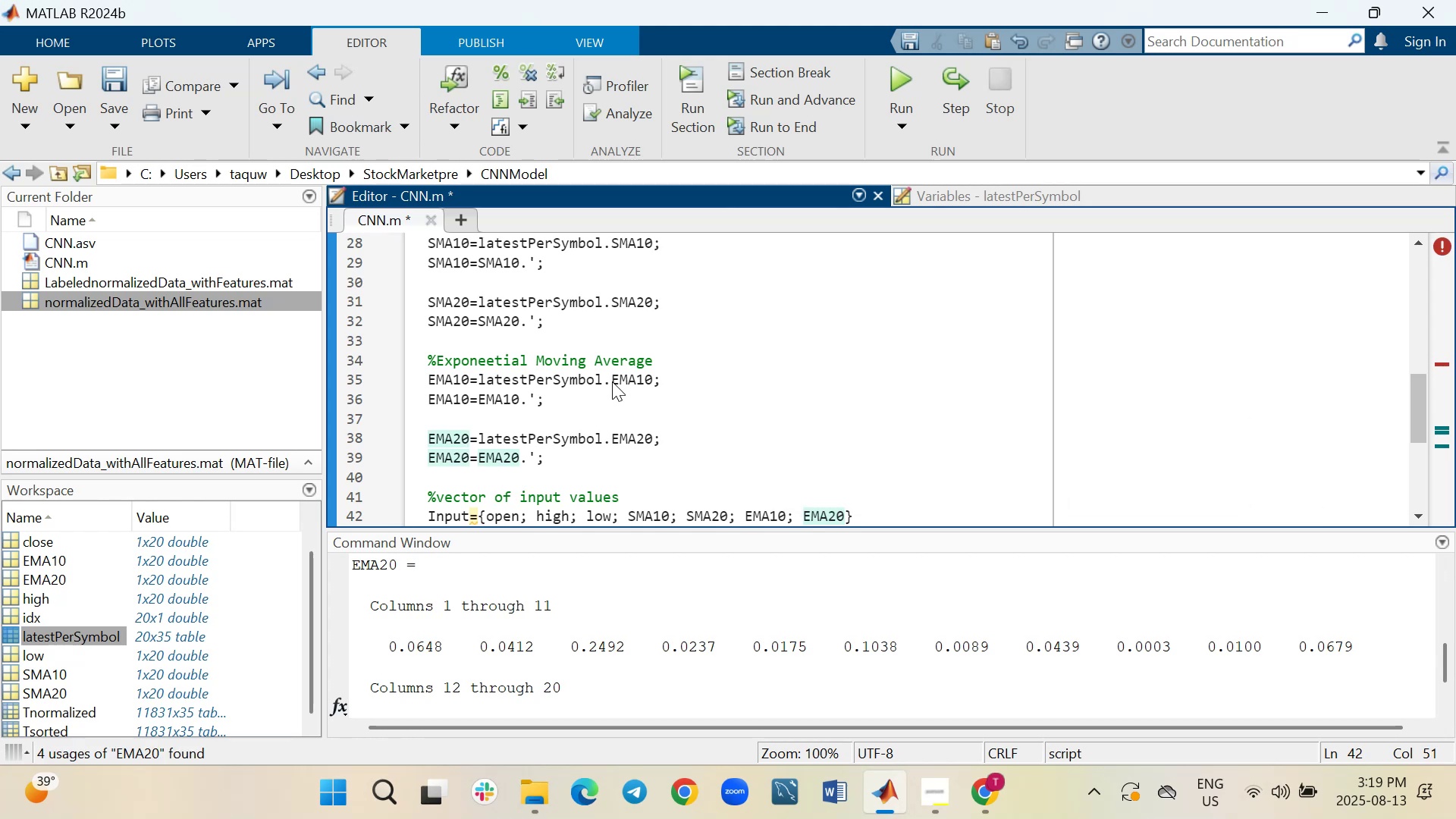 
key(ArrowRight)
 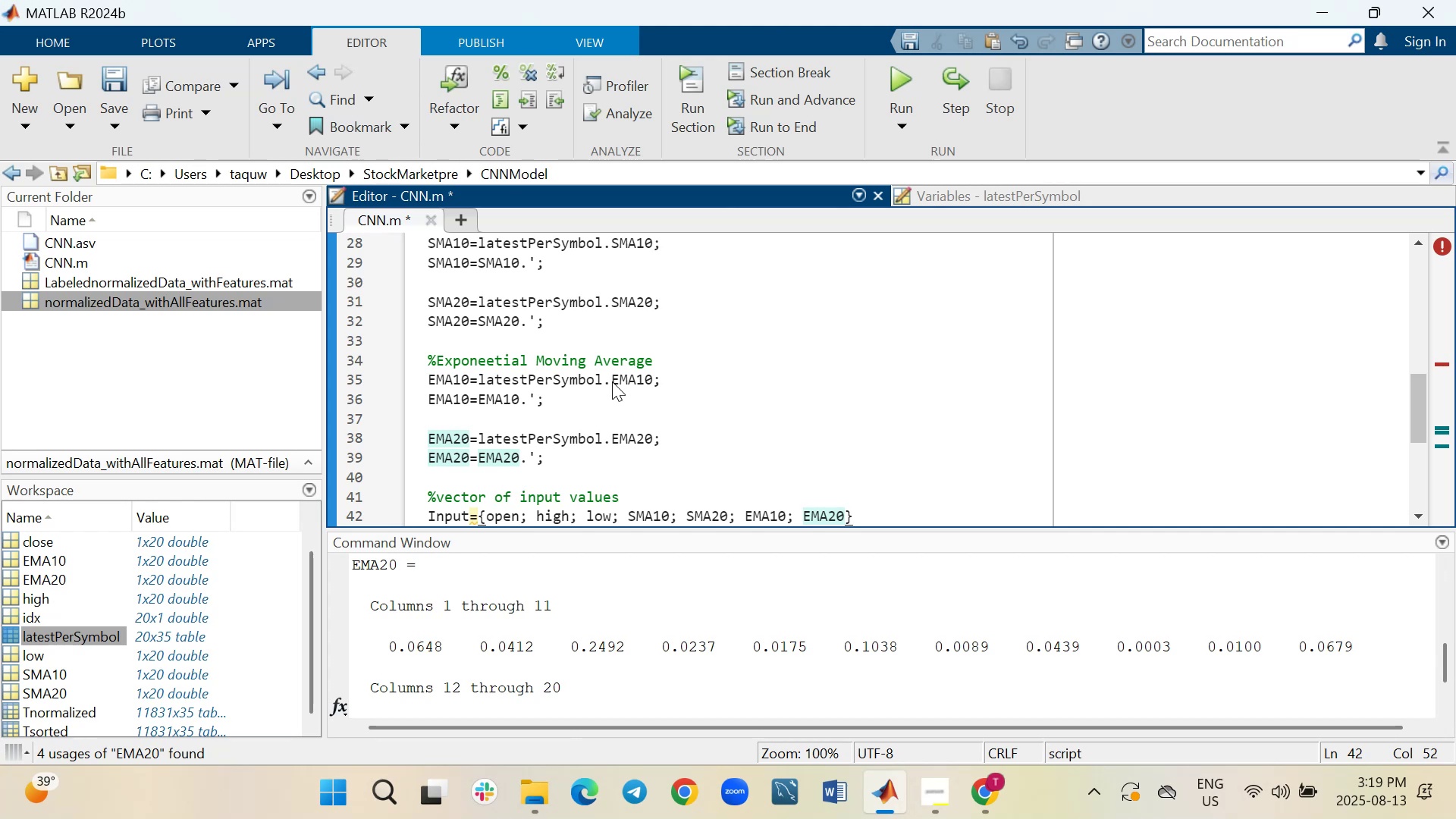 
key(Semicolon)
 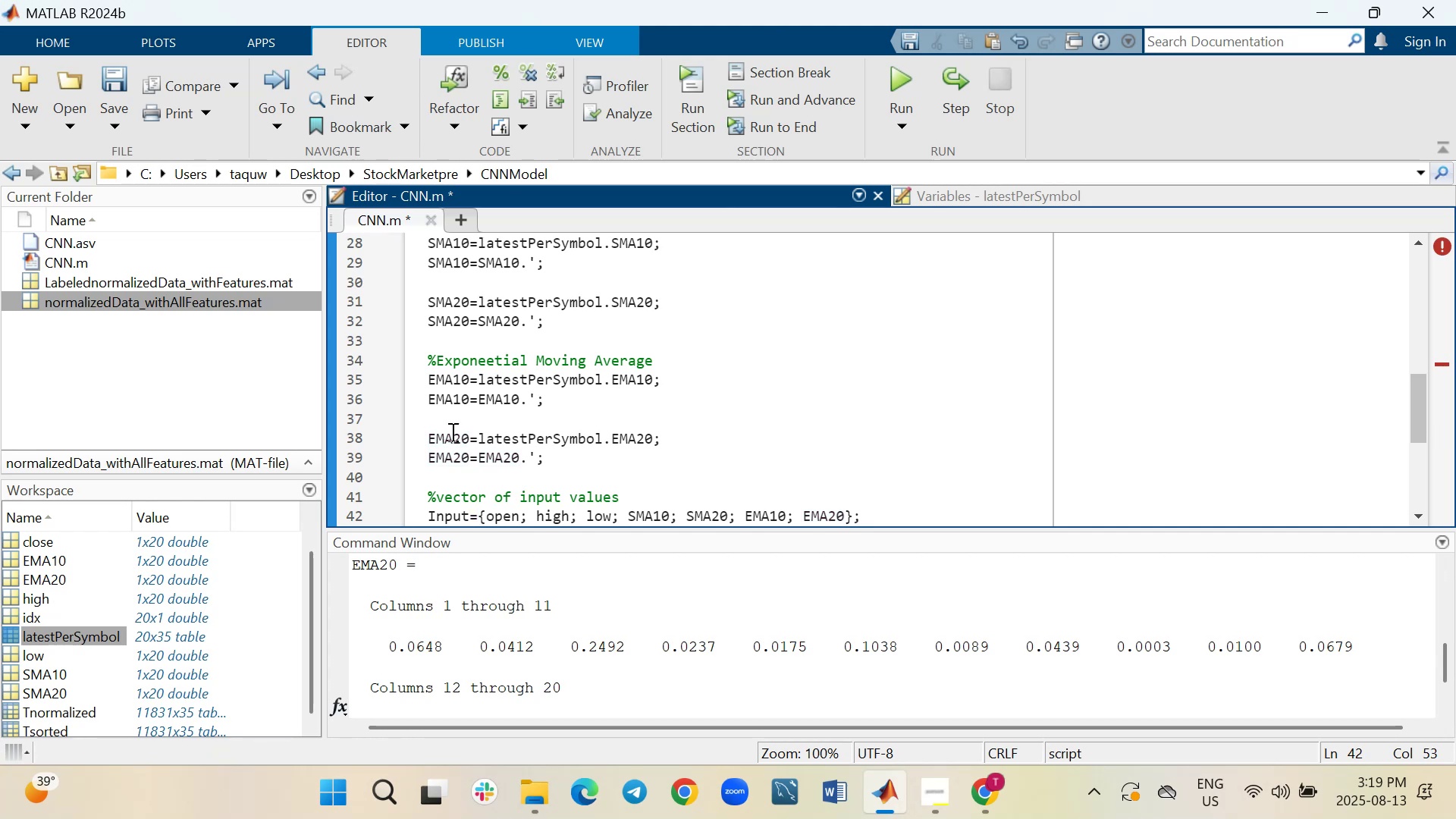 
wait(9.88)
 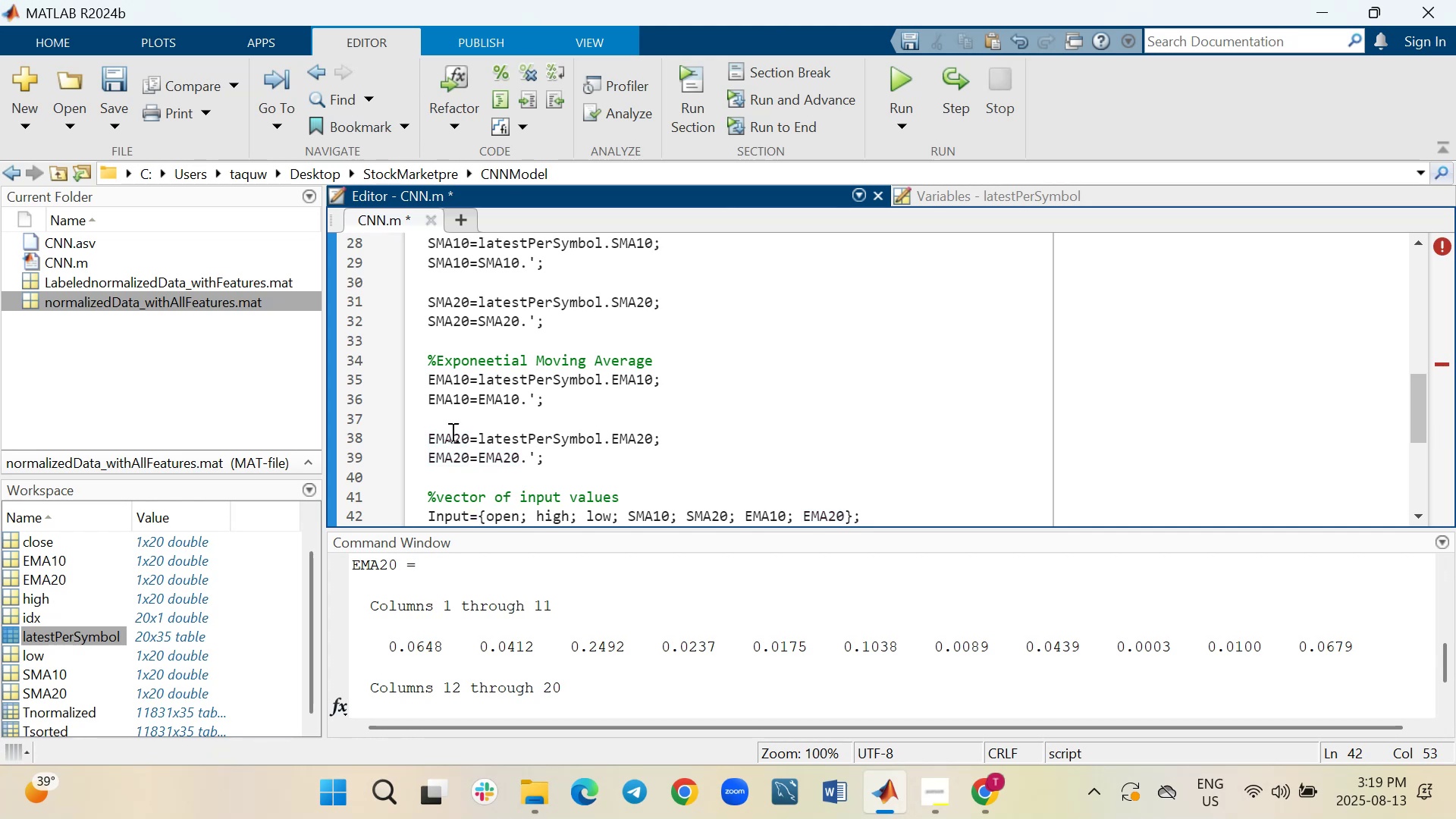 
left_click([920, 74])
 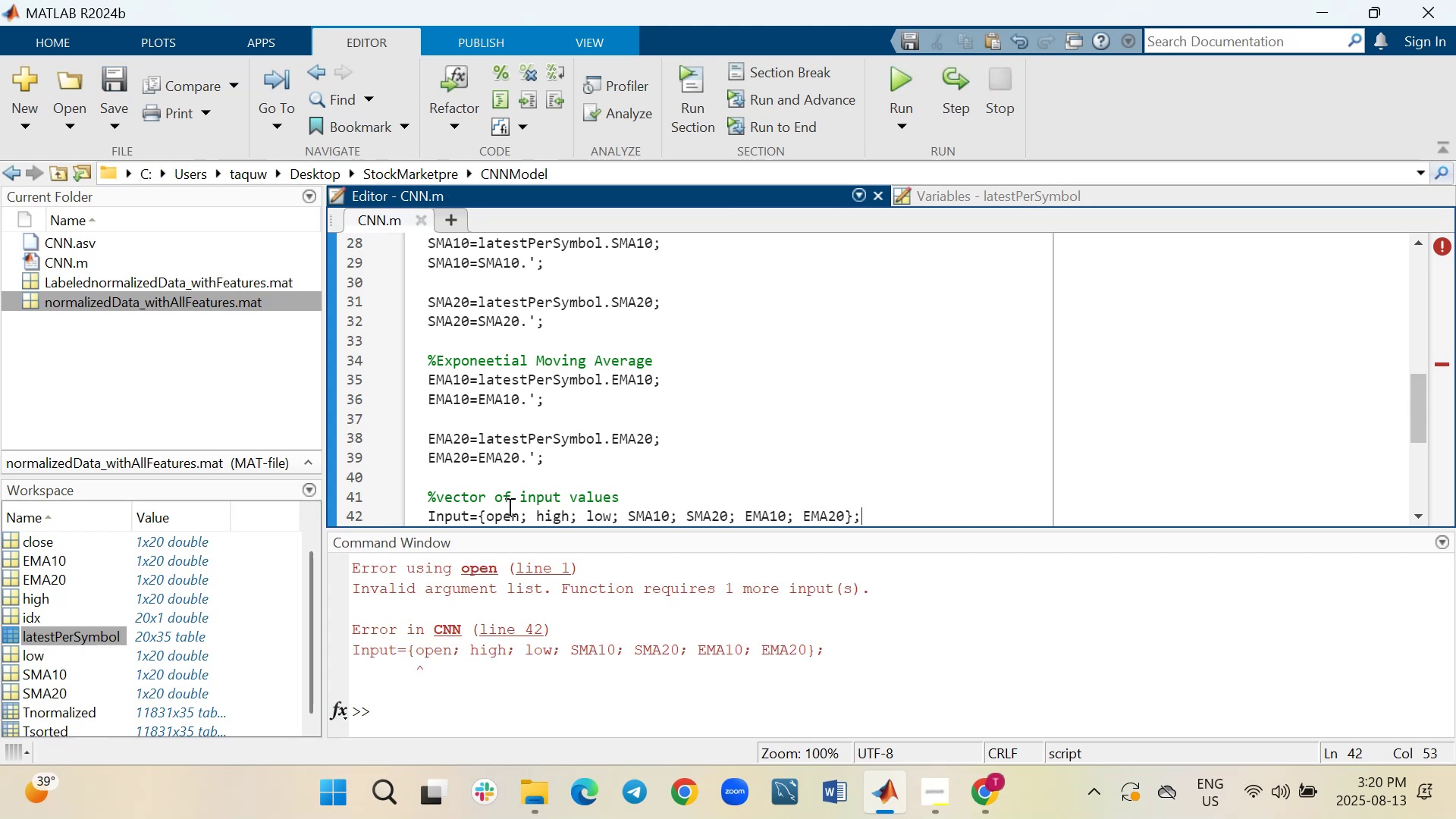 
wait(8.84)
 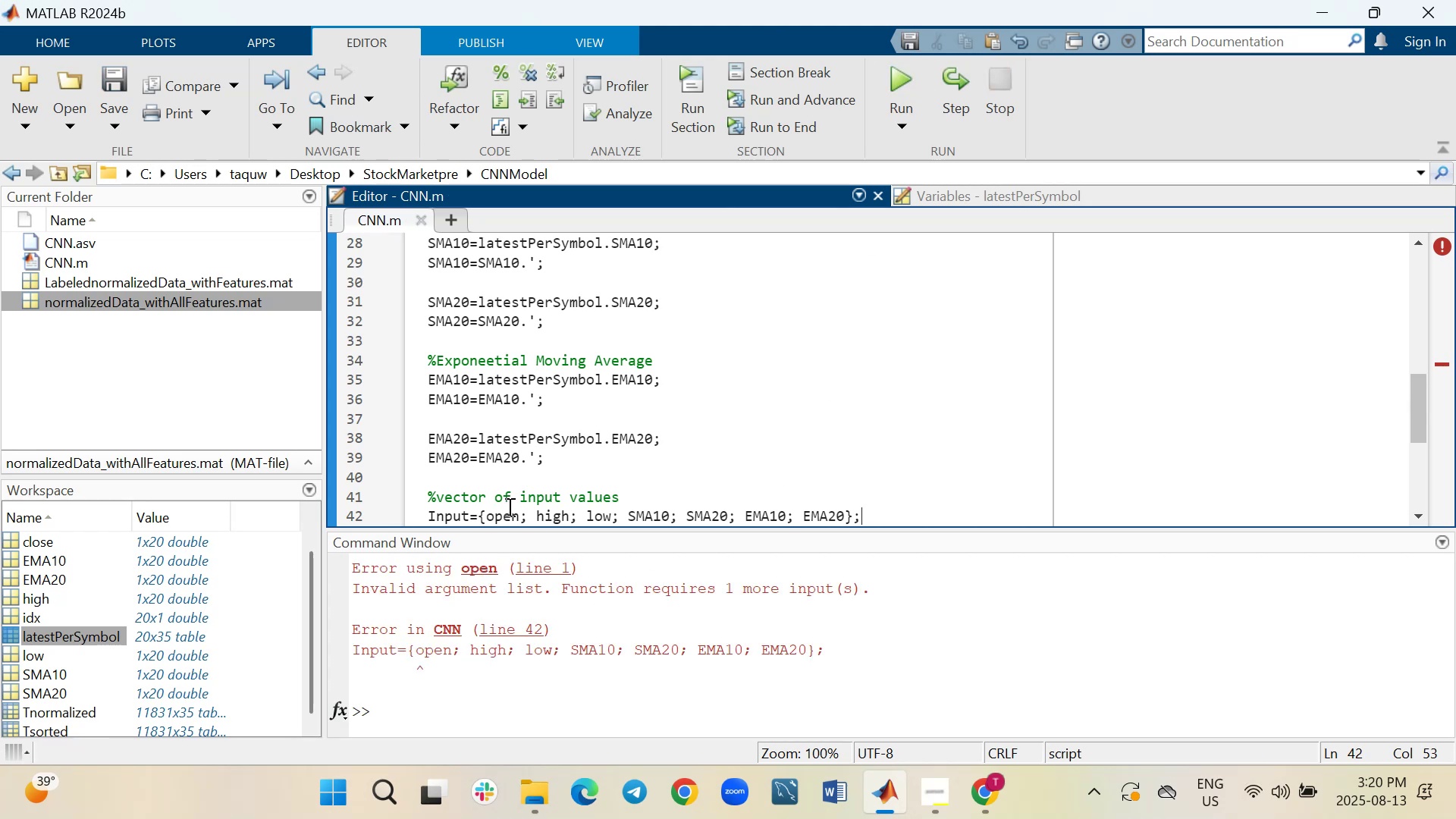 
scroll: coordinate [510, 461], scroll_direction: up, amount: 3.0
 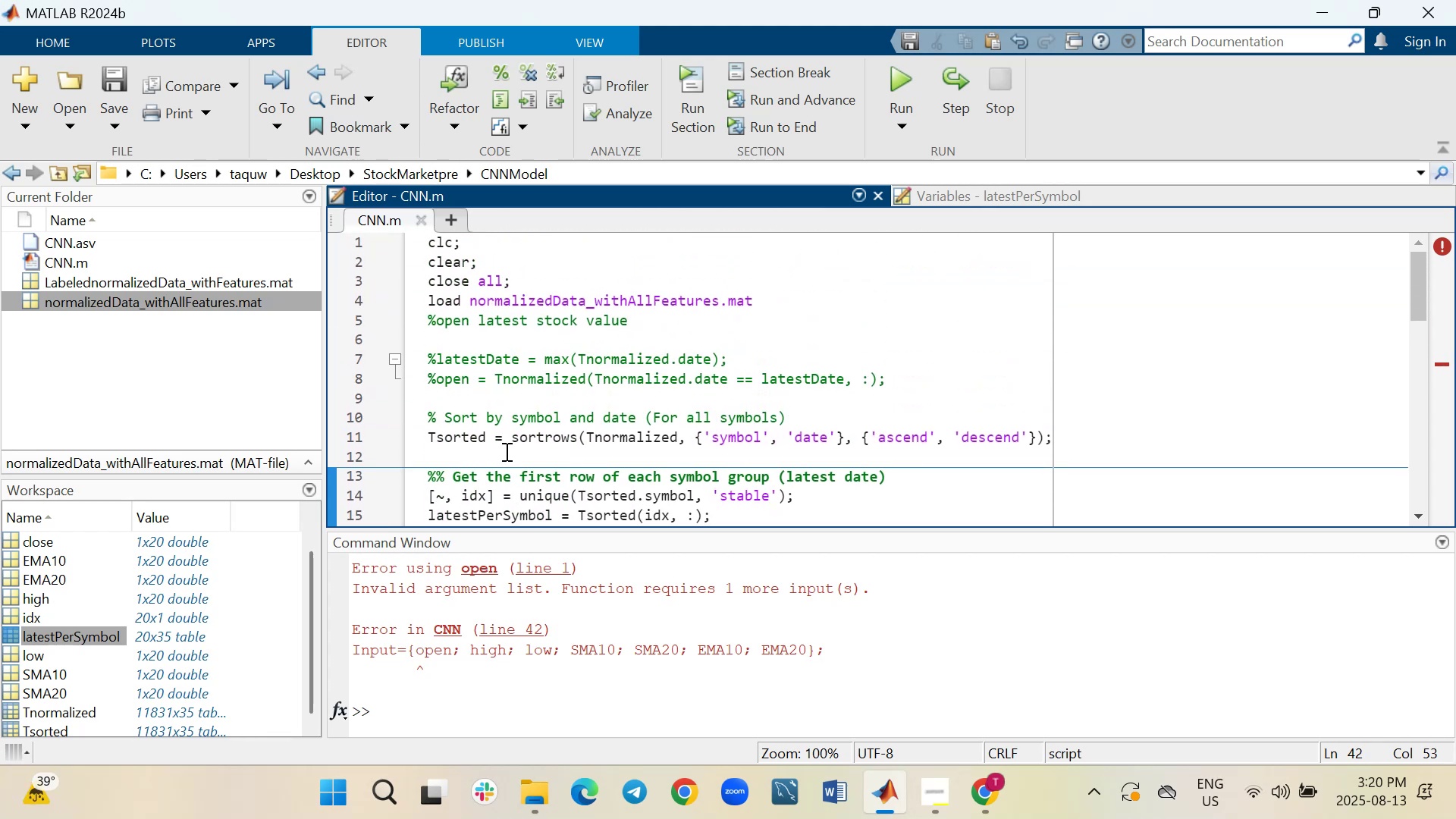 
wait(7.07)
 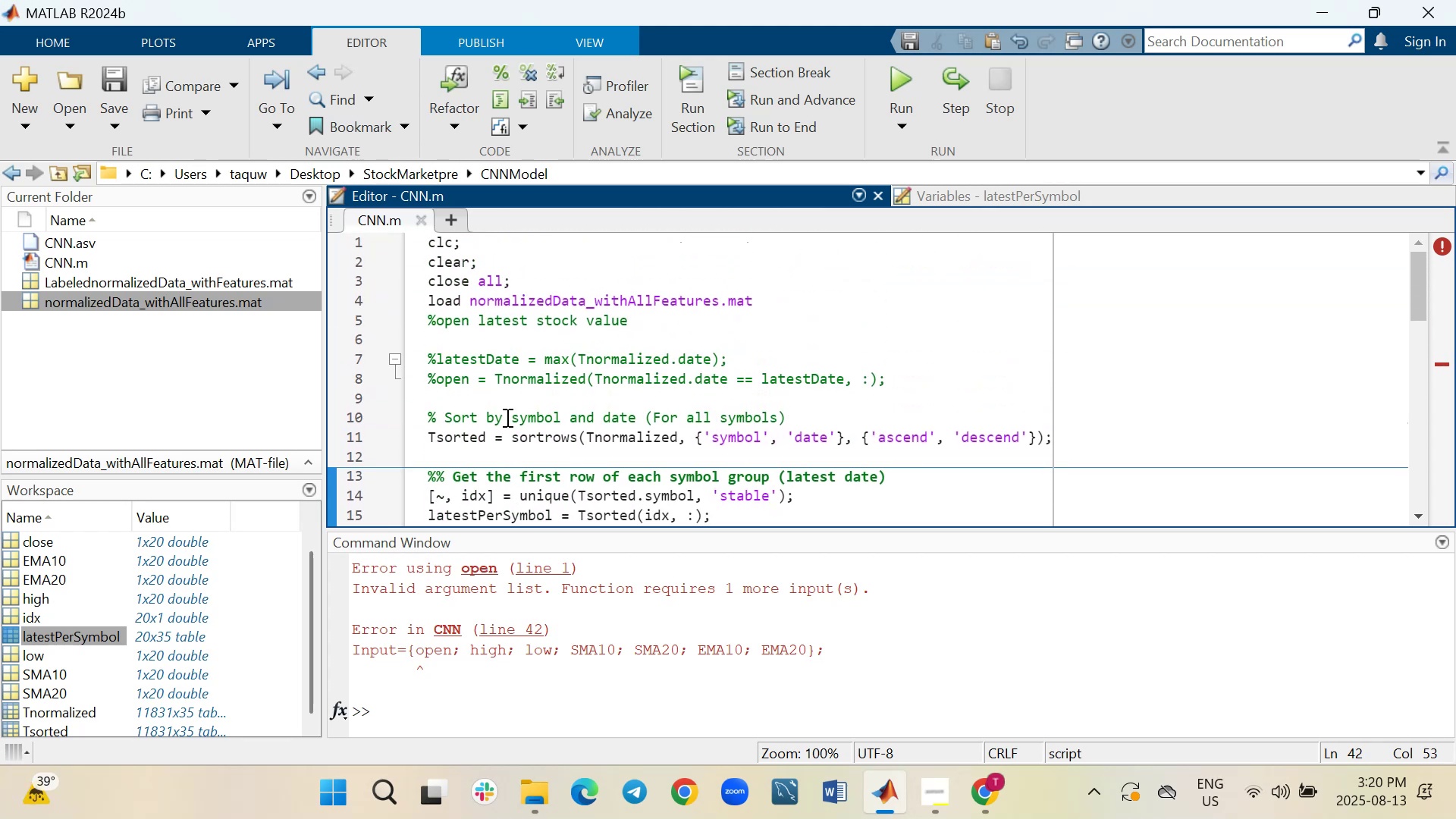 
scroll: coordinate [506, 452], scroll_direction: down, amount: 1.0
 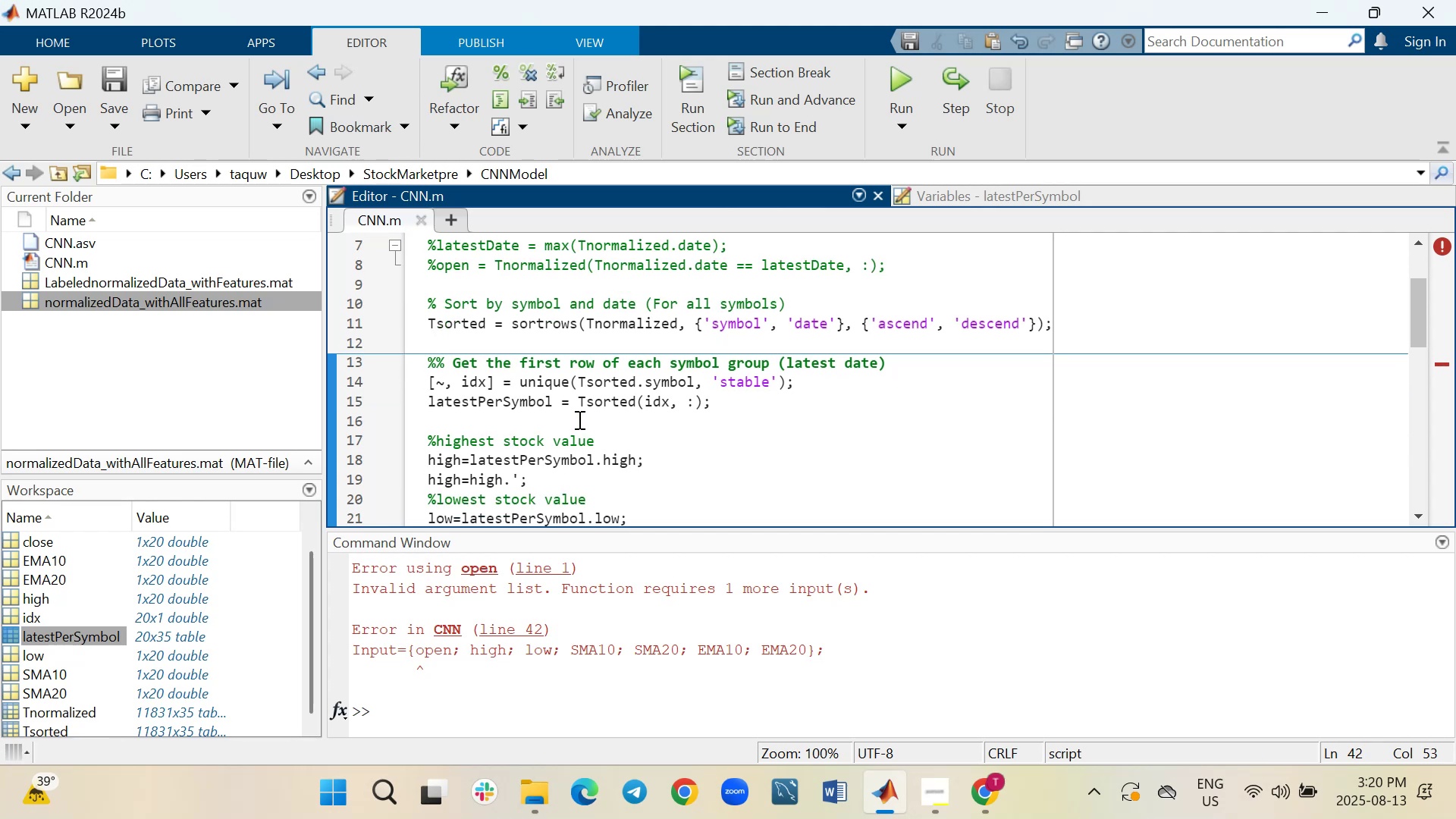 
left_click([773, 406])
 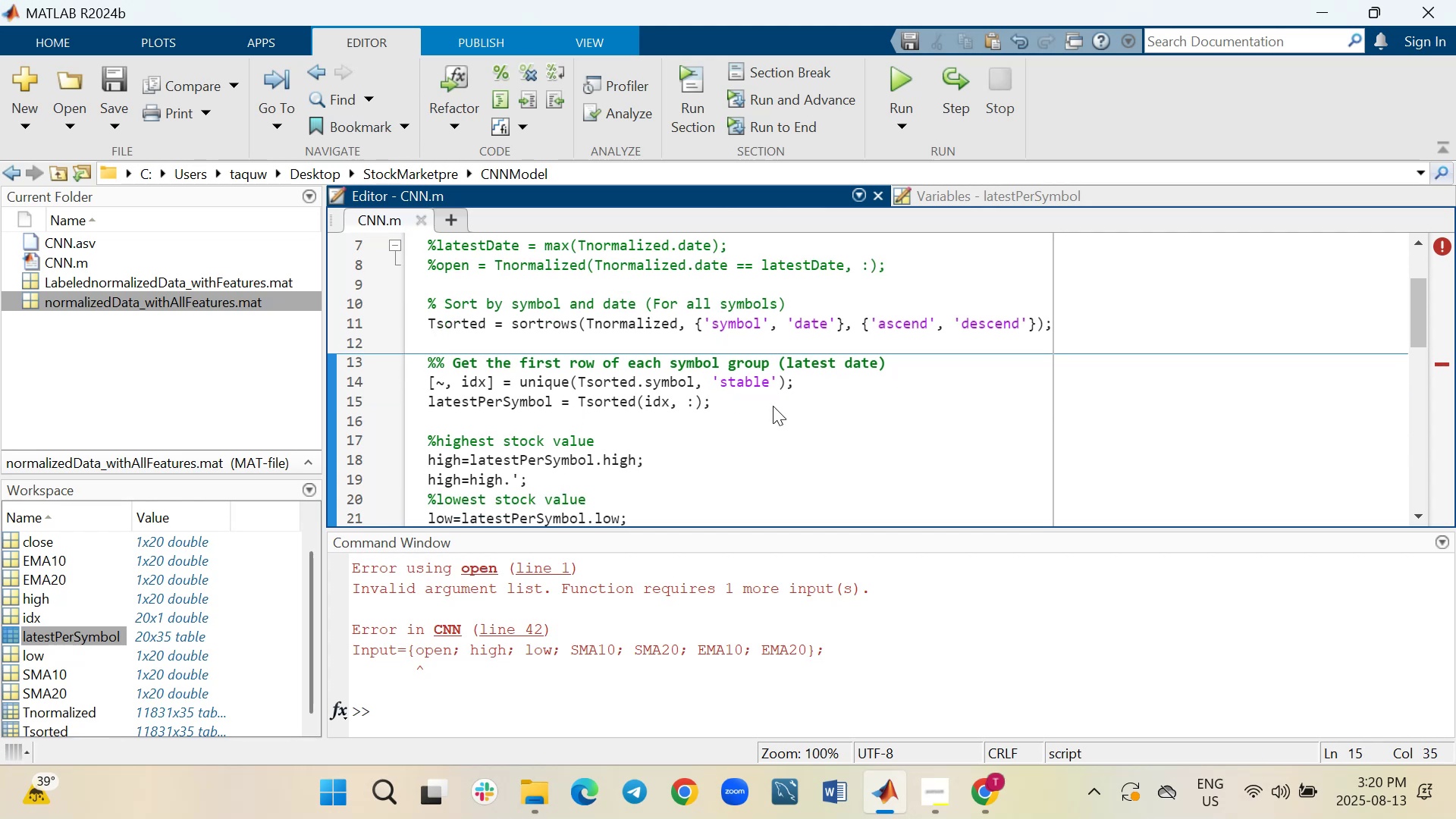 
key(Shift+Enter)
 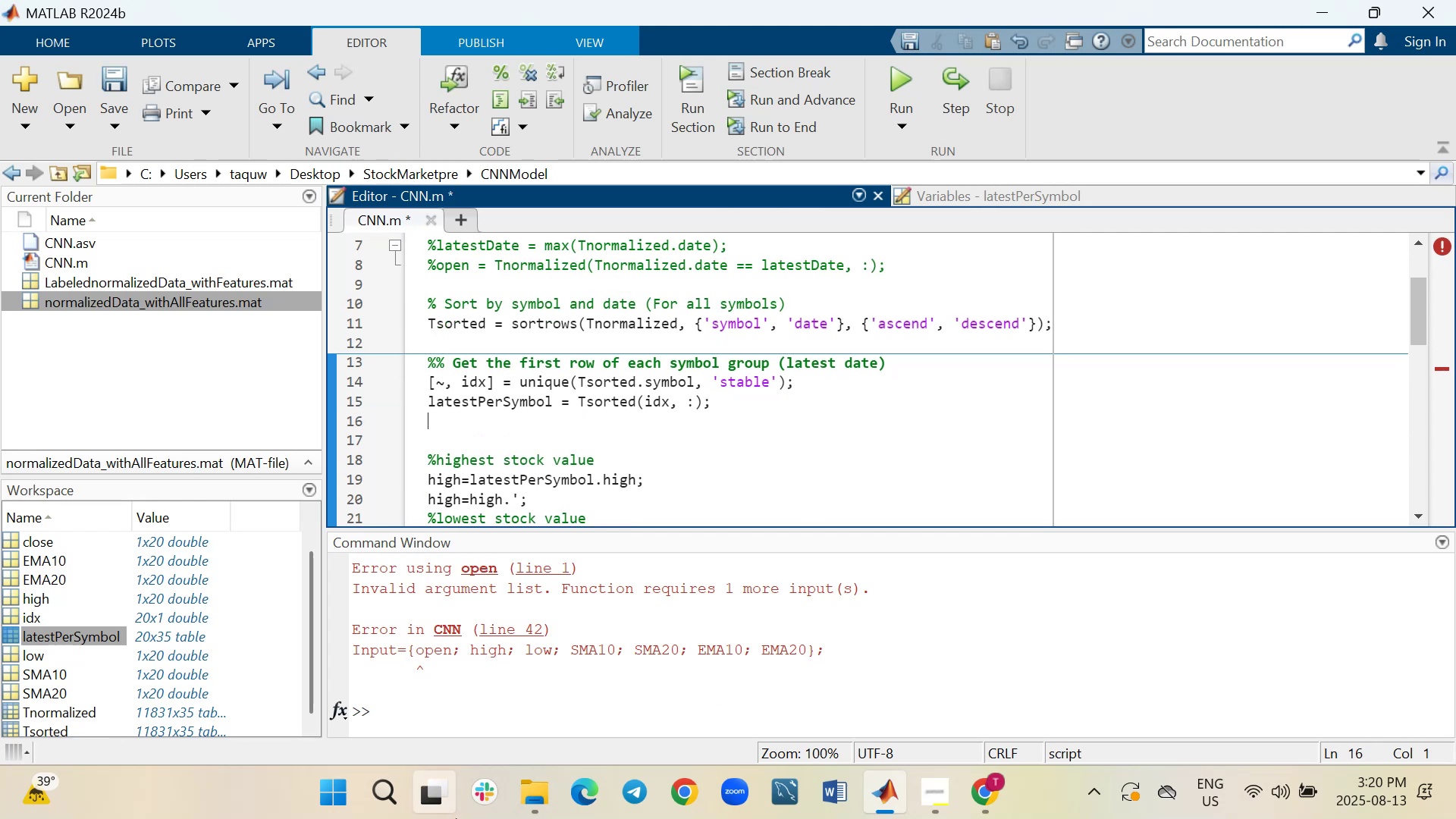 